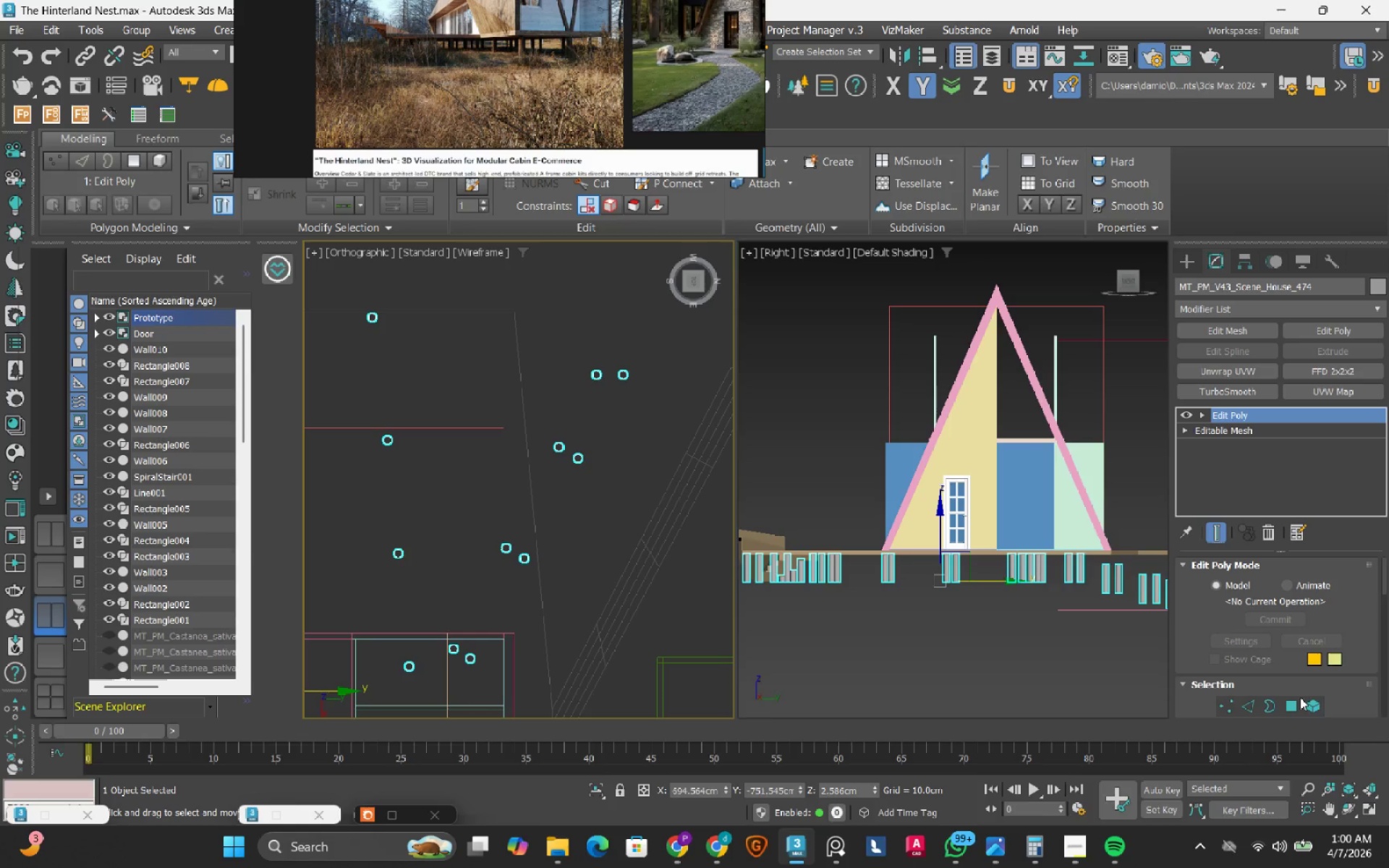 
left_click([1312, 707])
 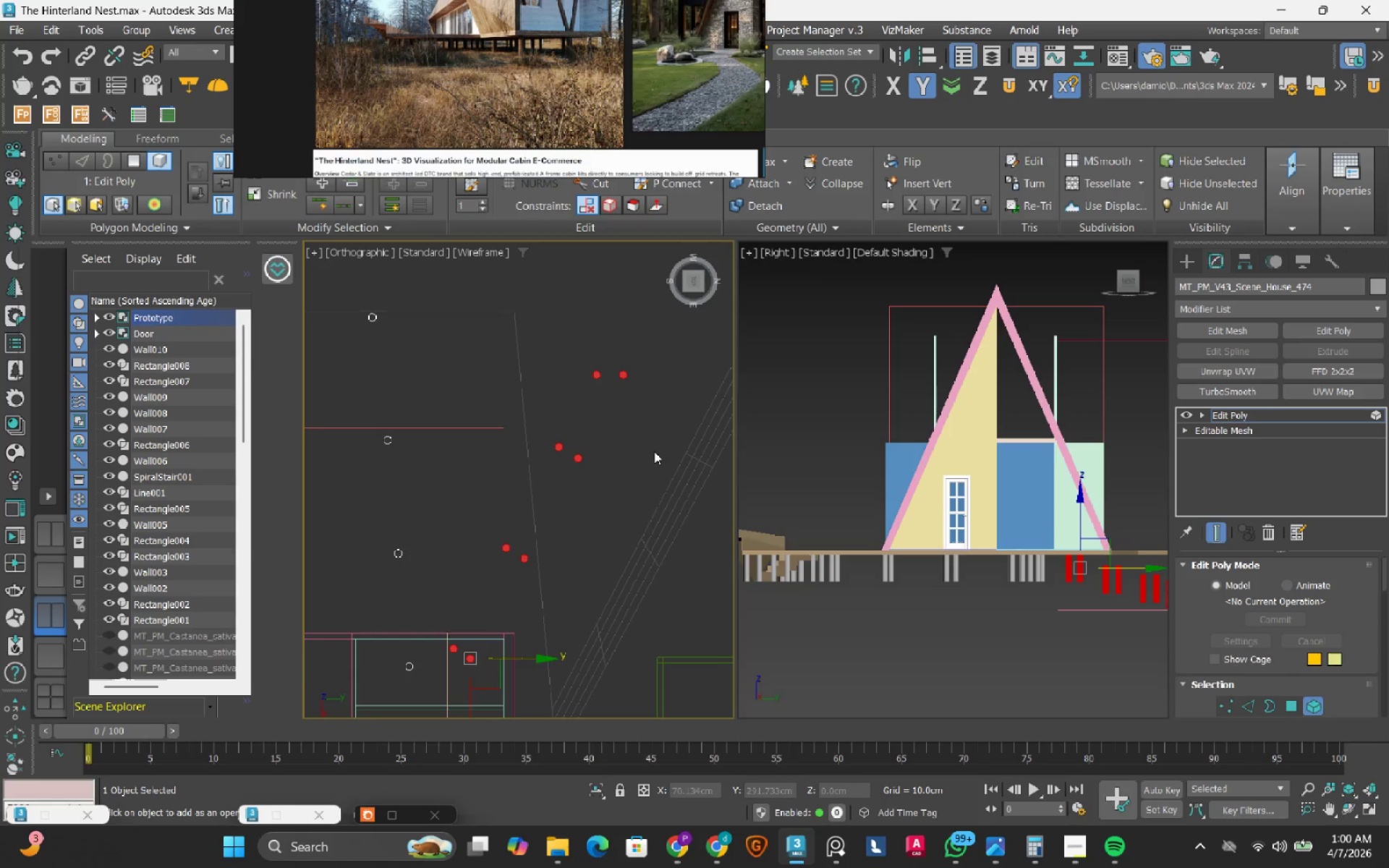 
scroll: coordinate [637, 449], scroll_direction: down, amount: 1.0
 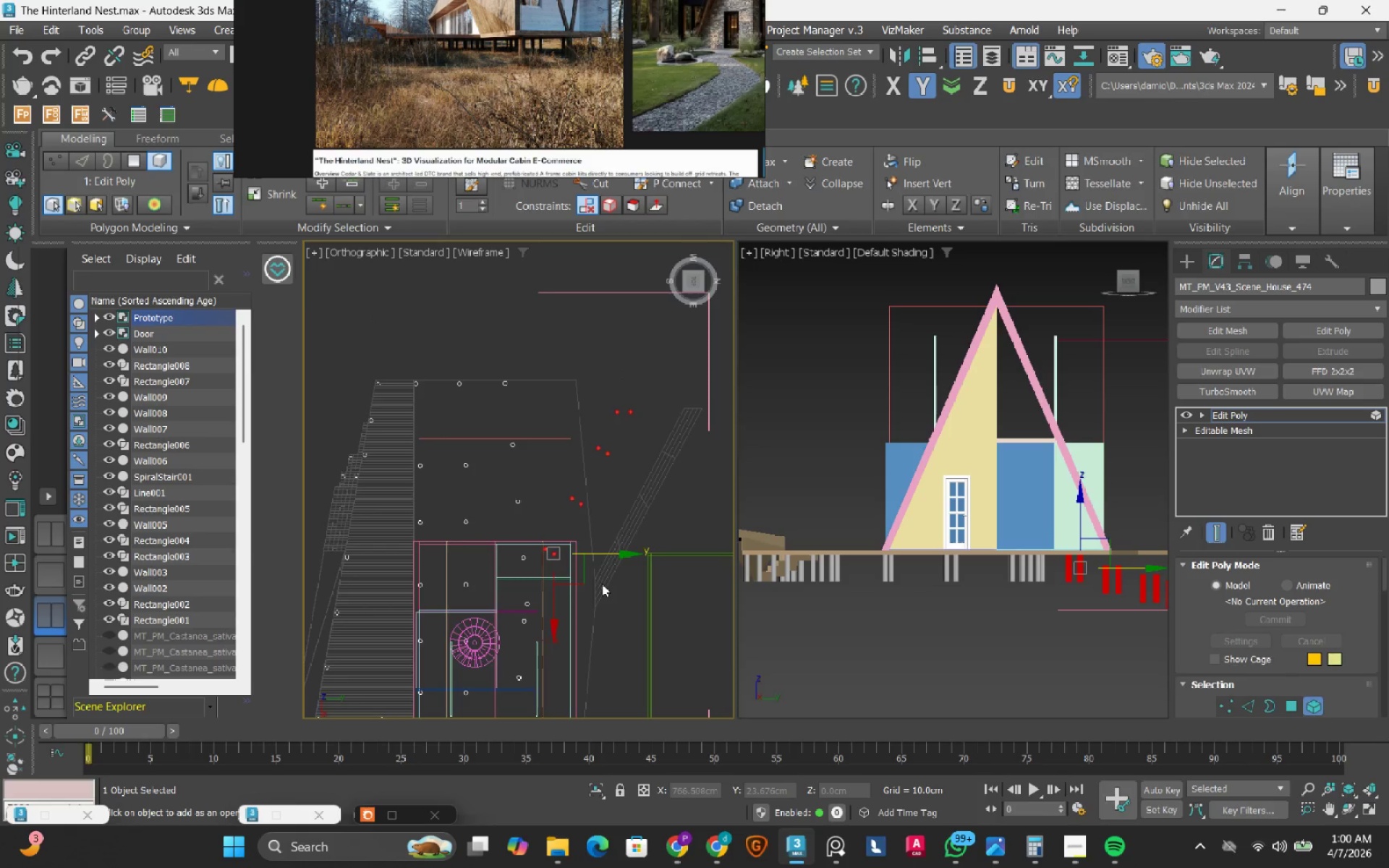 
scroll: coordinate [602, 584], scroll_direction: none, amount: 0.0
 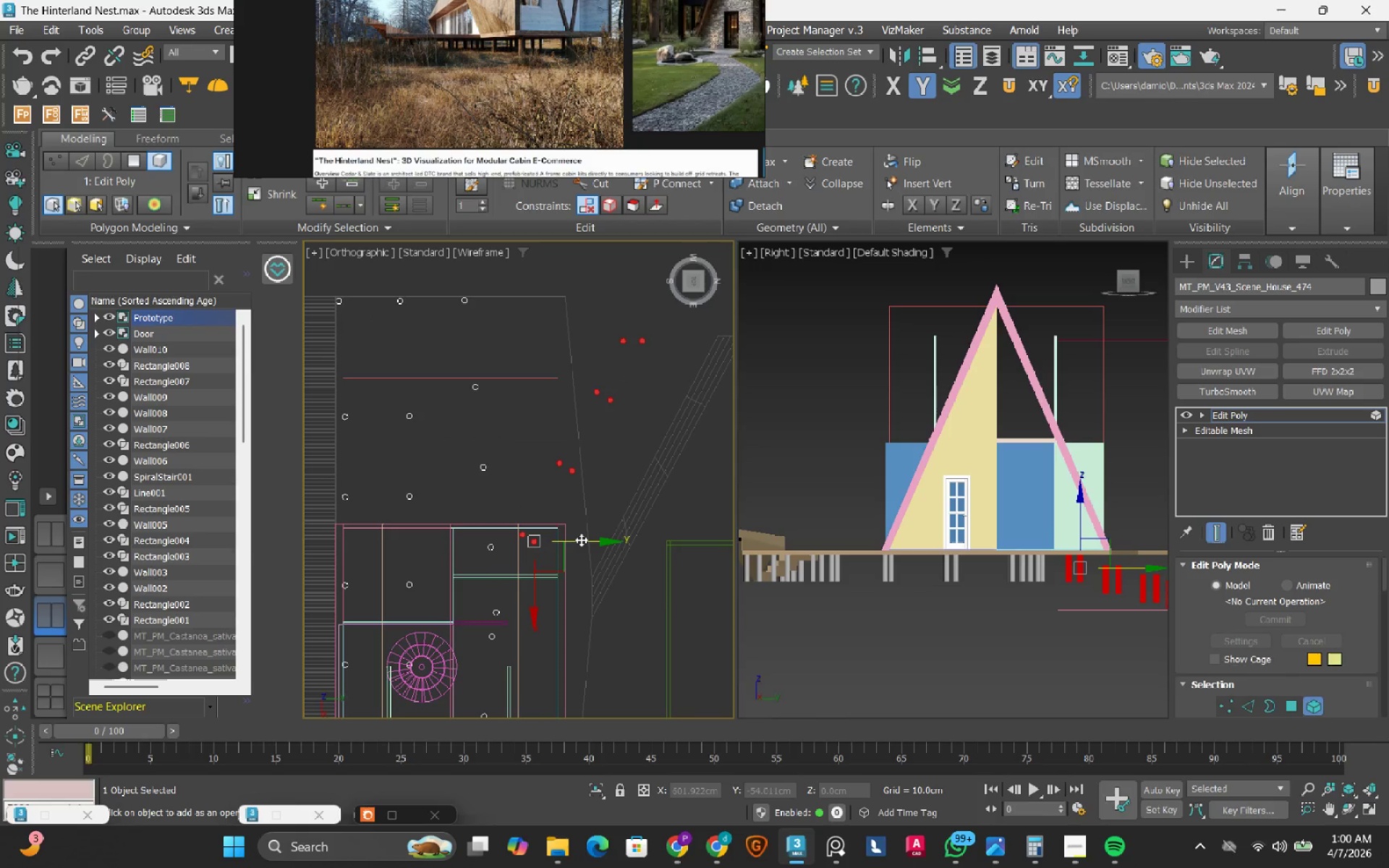 
left_click_drag(start_coordinate=[582, 540], to_coordinate=[674, 547])
 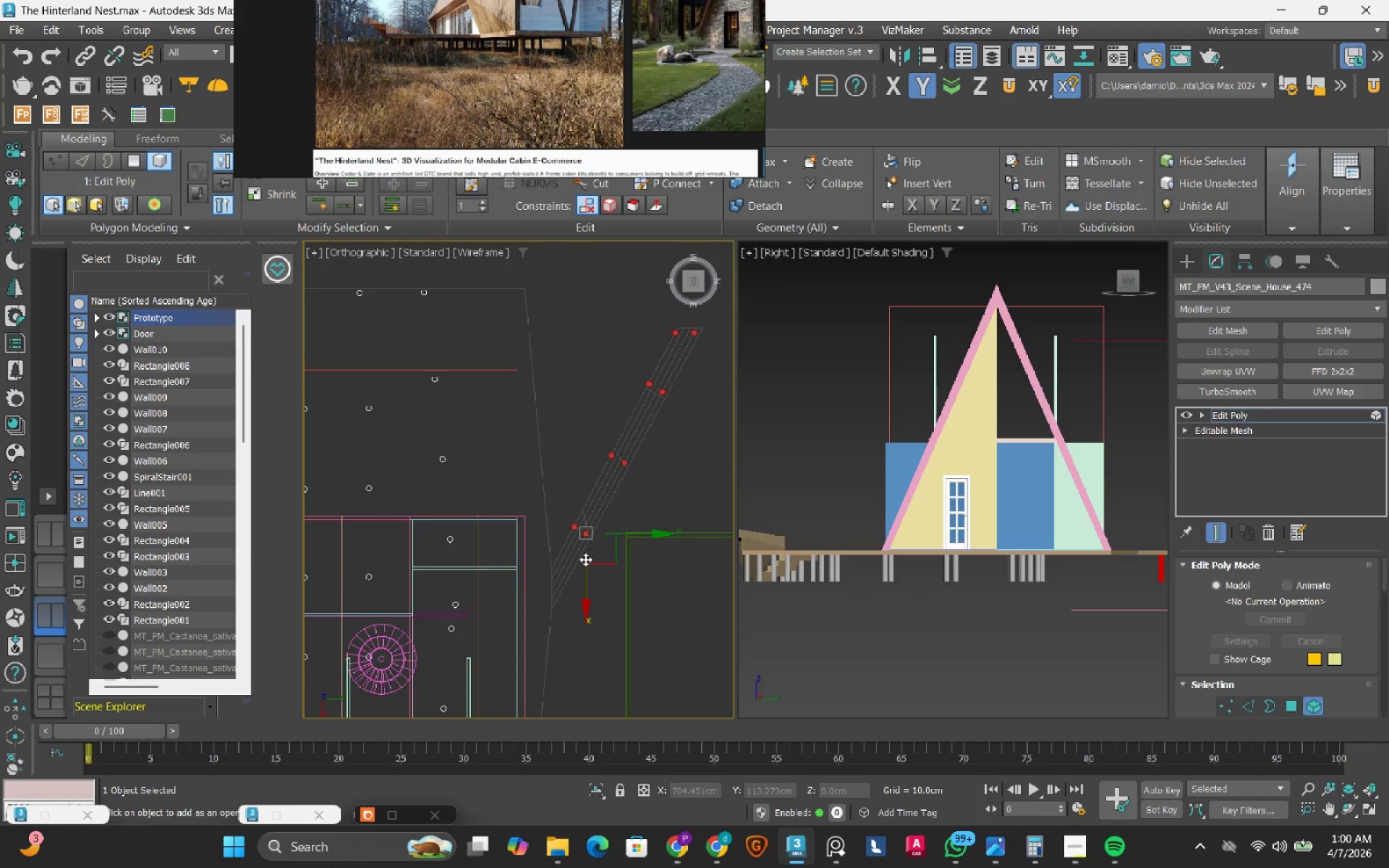 
scroll: coordinate [475, 557], scroll_direction: up, amount: 4.0
 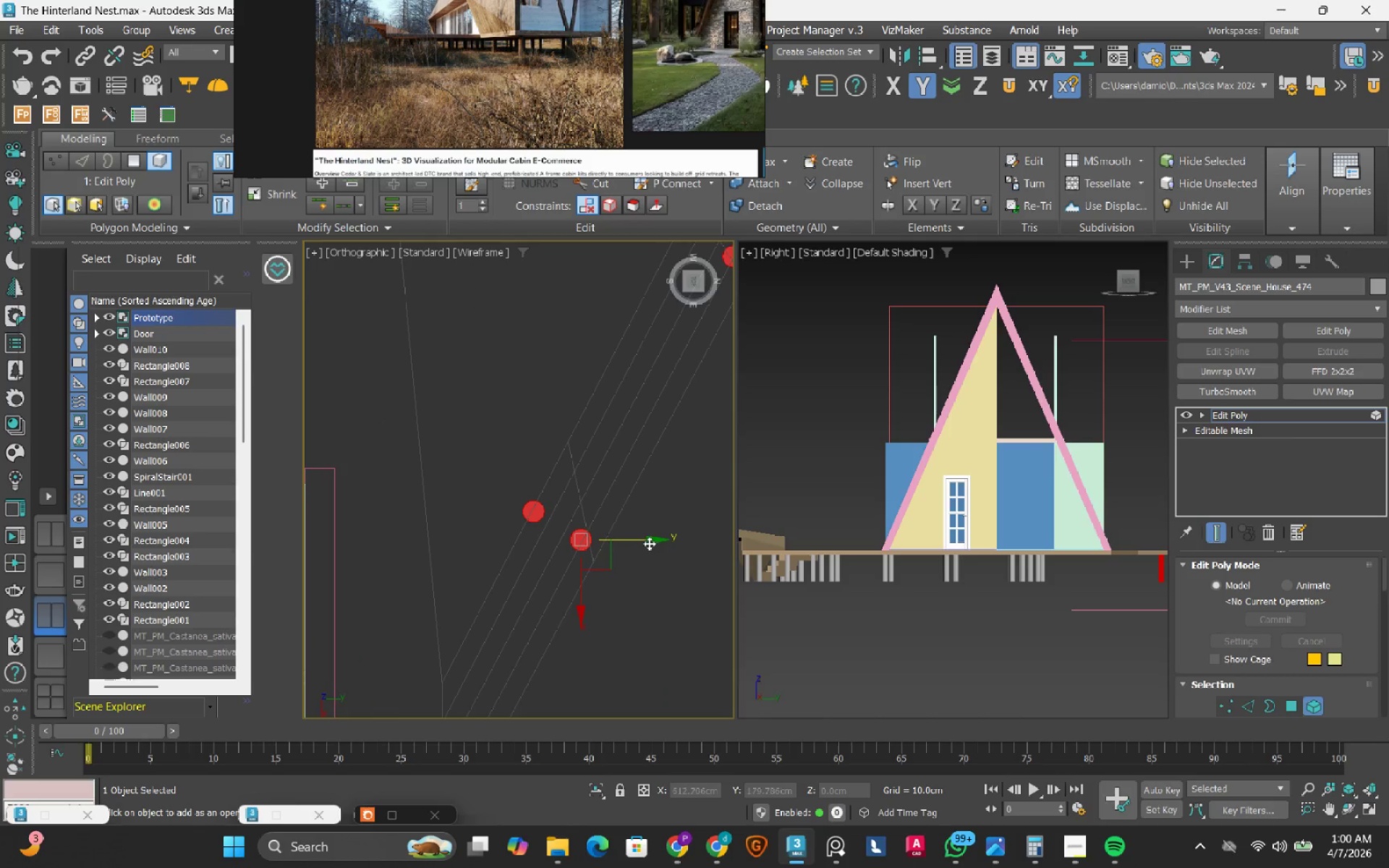 
left_click_drag(start_coordinate=[649, 543], to_coordinate=[660, 552])
 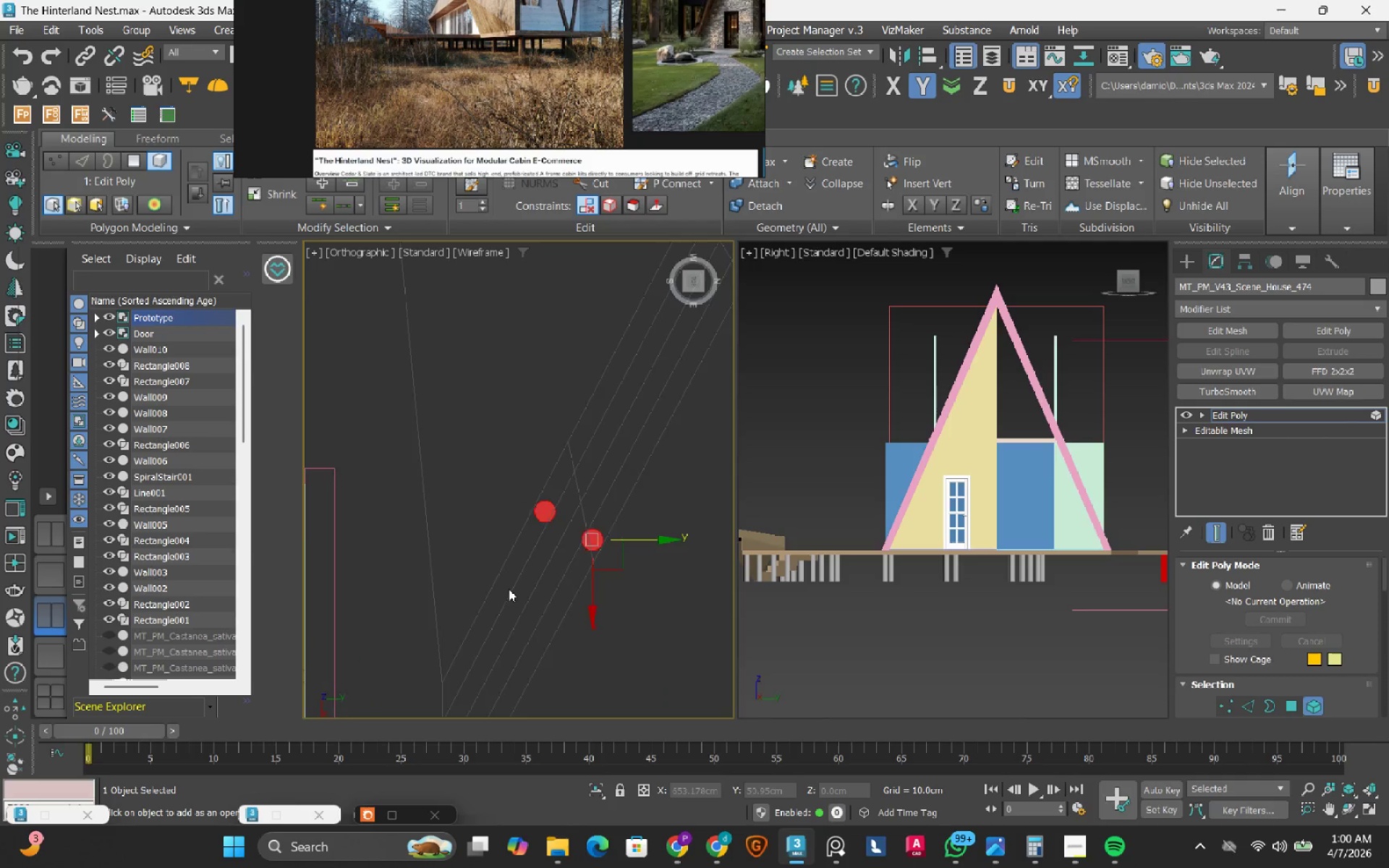 
scroll: coordinate [496, 591], scroll_direction: down, amount: 5.0
 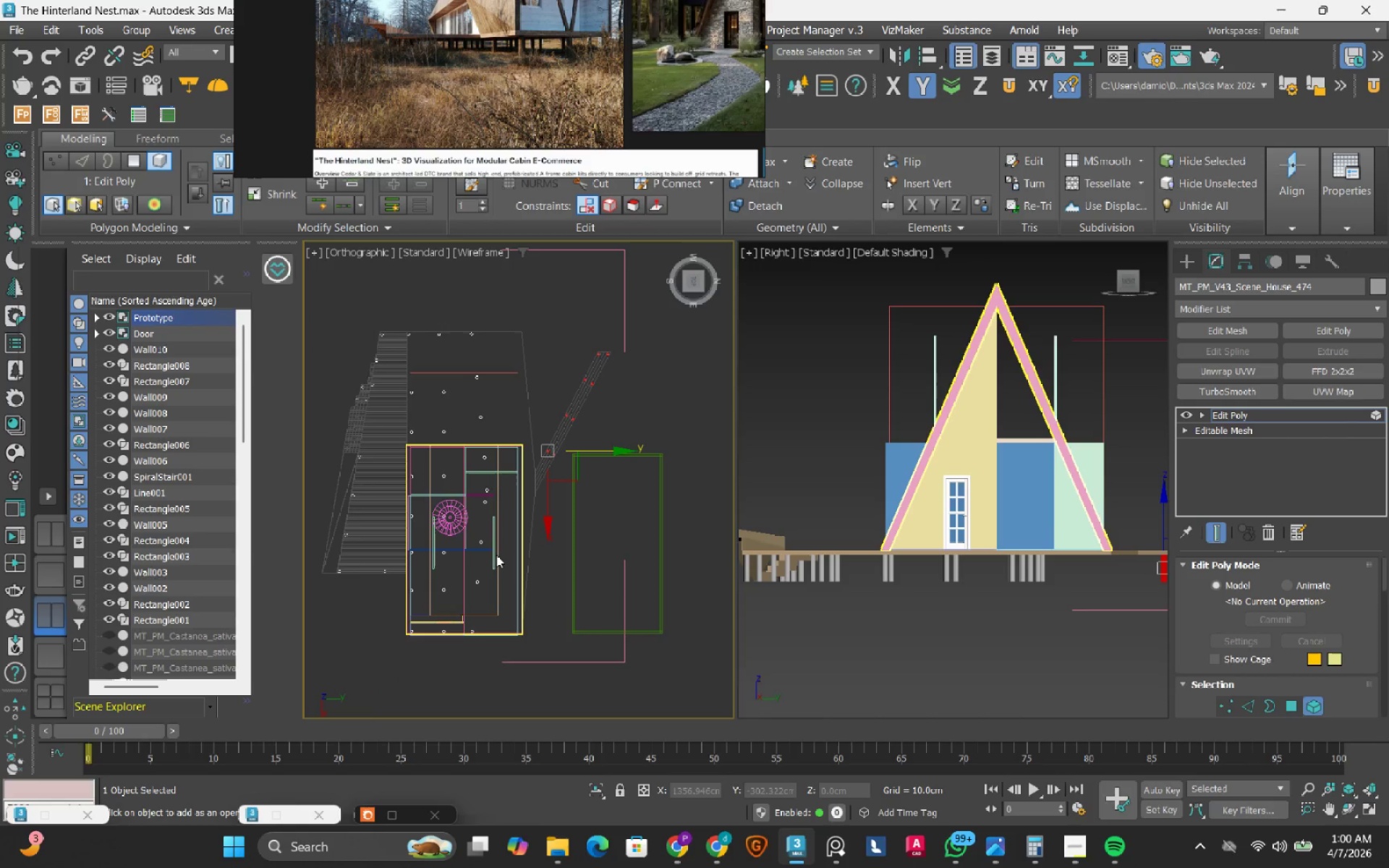 
left_click_drag(start_coordinate=[492, 649], to_coordinate=[461, 323])
 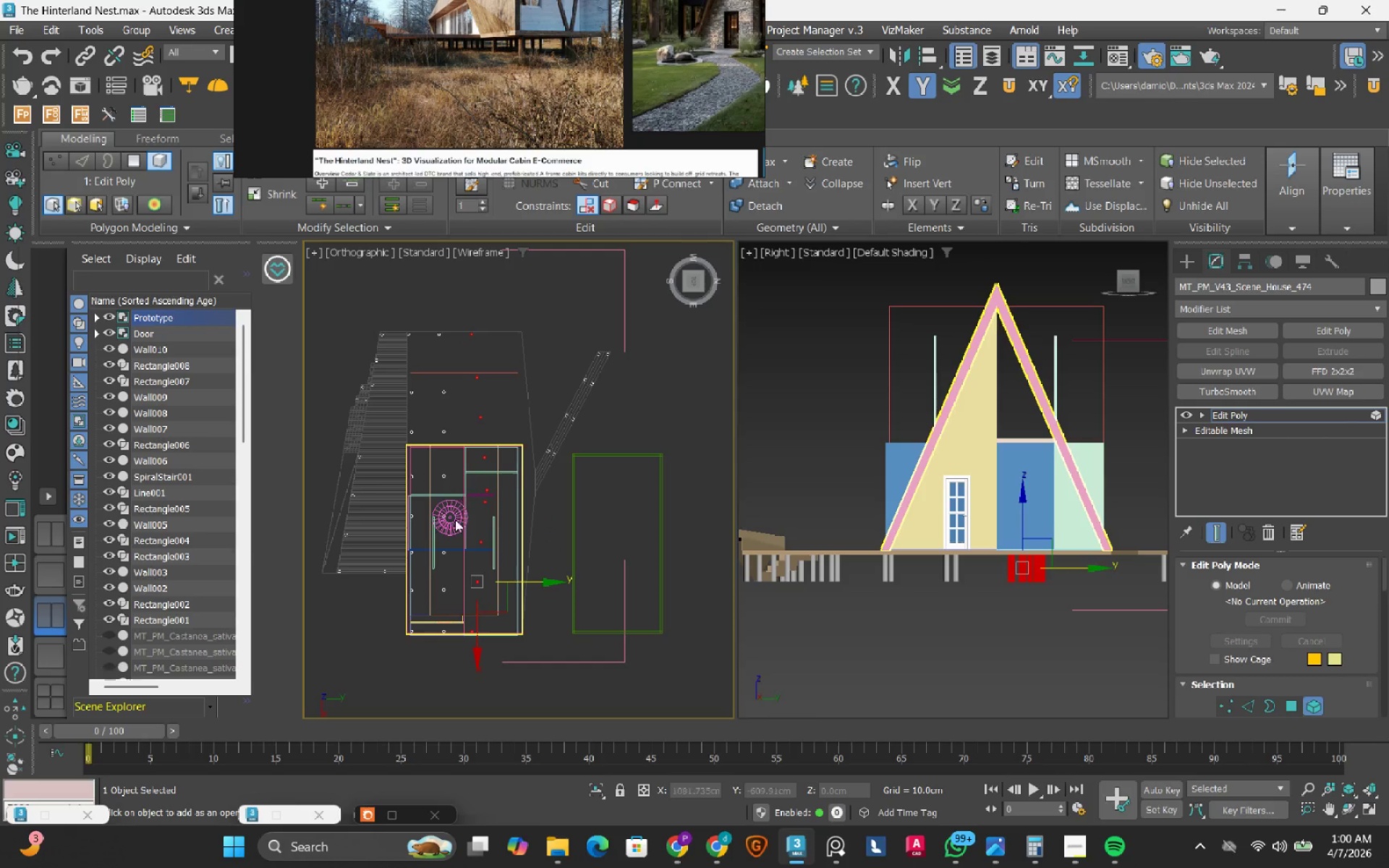 
scroll: coordinate [456, 532], scroll_direction: up, amount: 1.0
 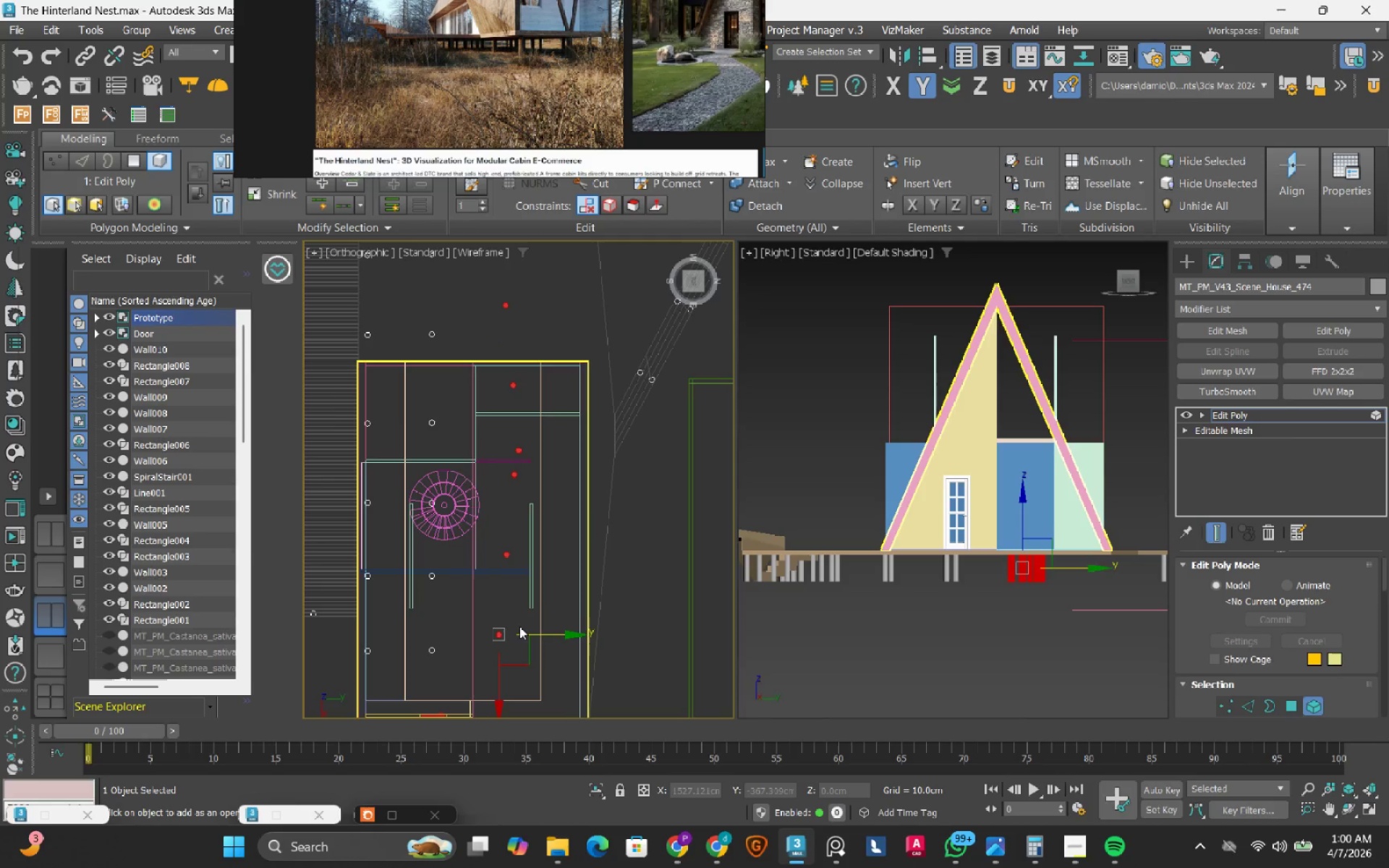 
scroll: coordinate [519, 627], scroll_direction: none, amount: 0.0
 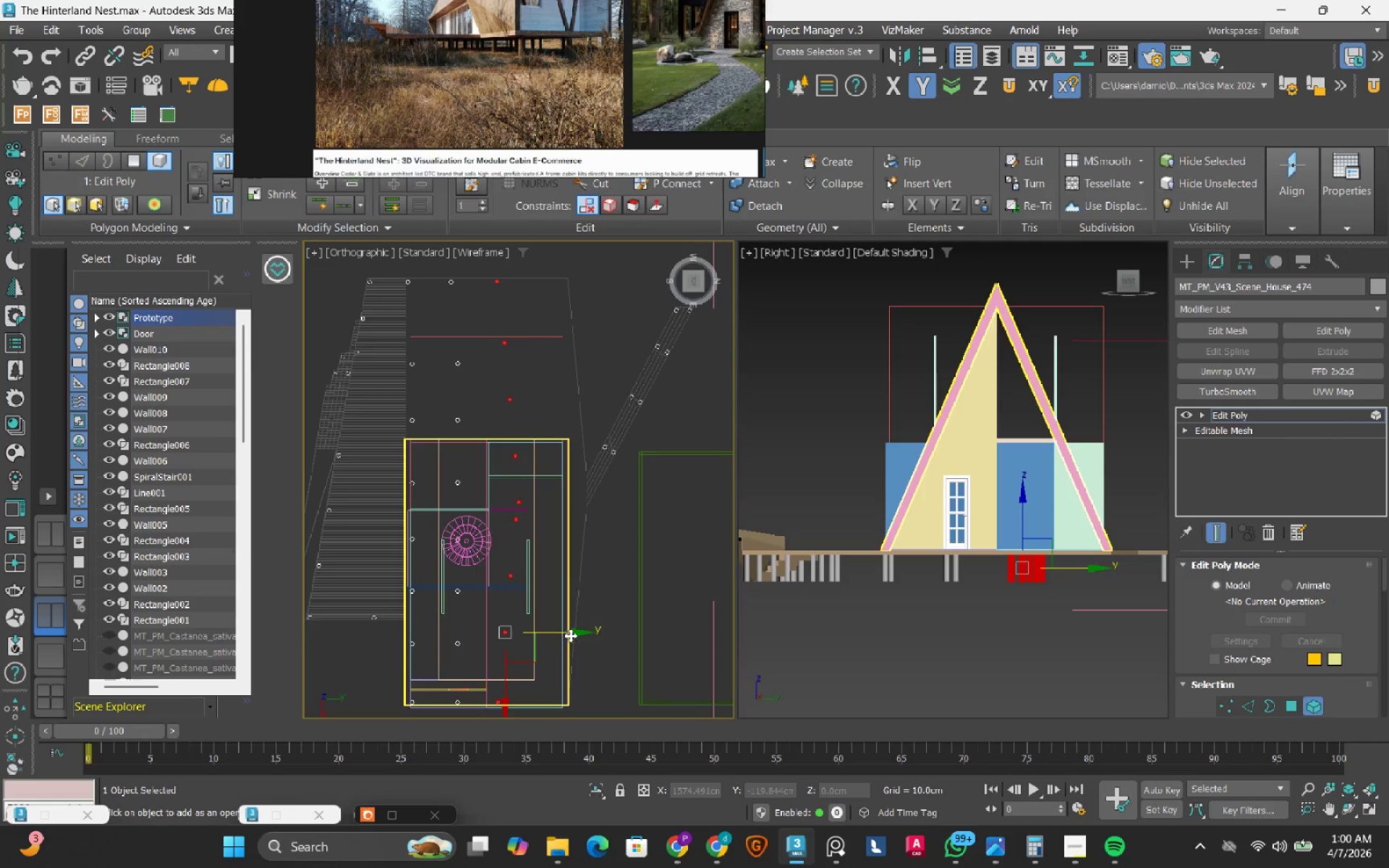 
left_click_drag(start_coordinate=[566, 635], to_coordinate=[619, 637])
 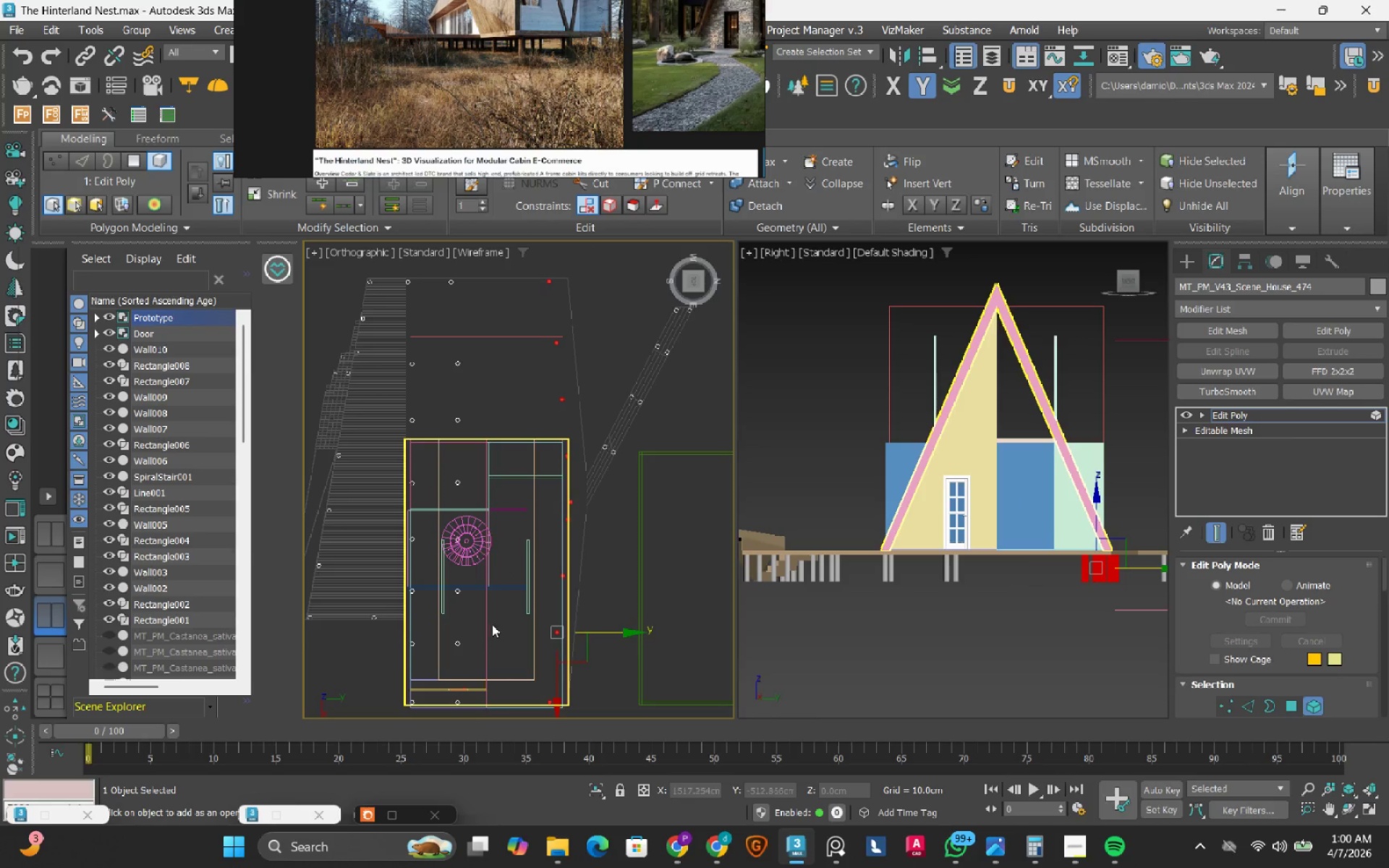 
scroll: coordinate [493, 622], scroll_direction: down, amount: 1.0
 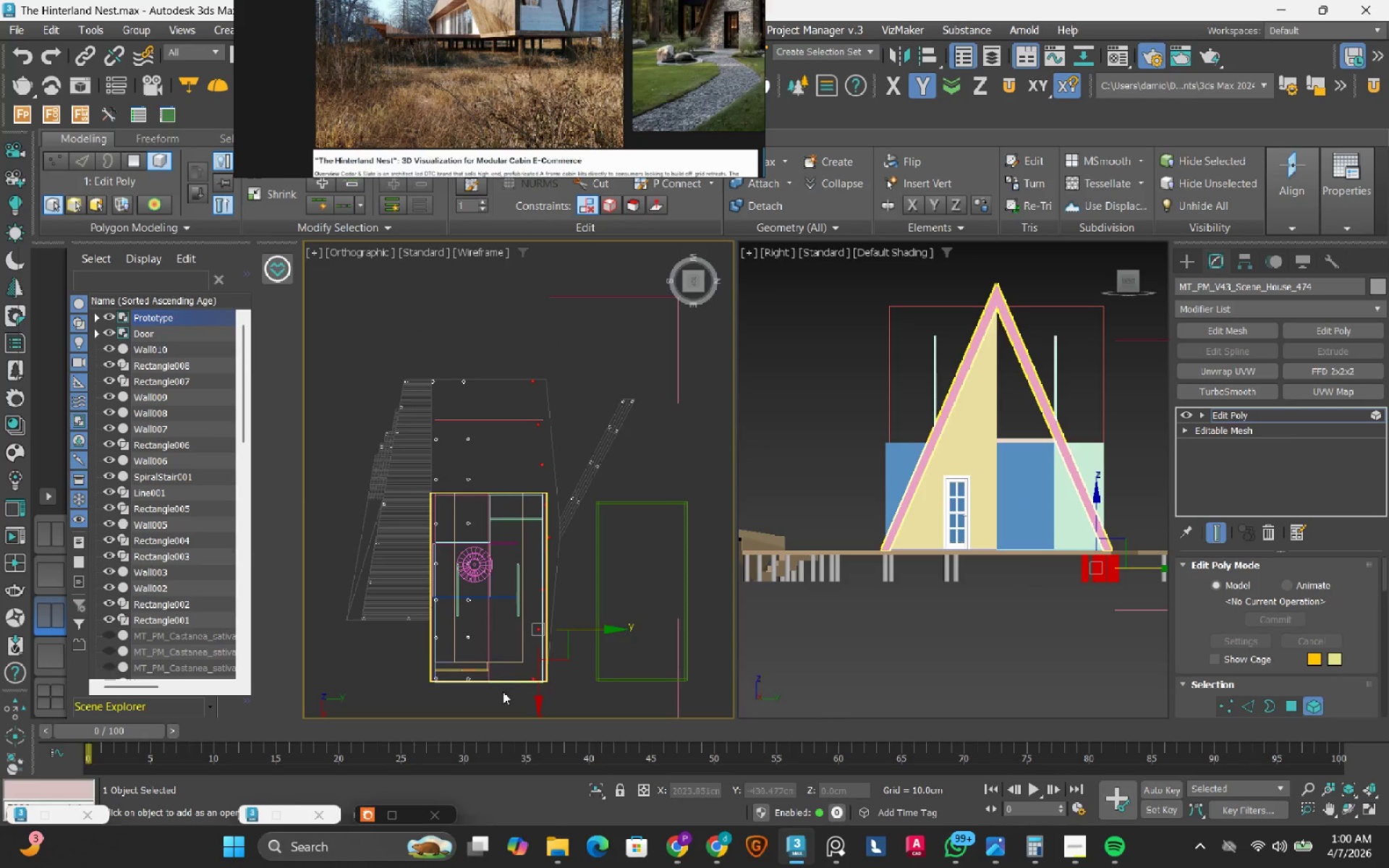 
left_click([503, 692])
 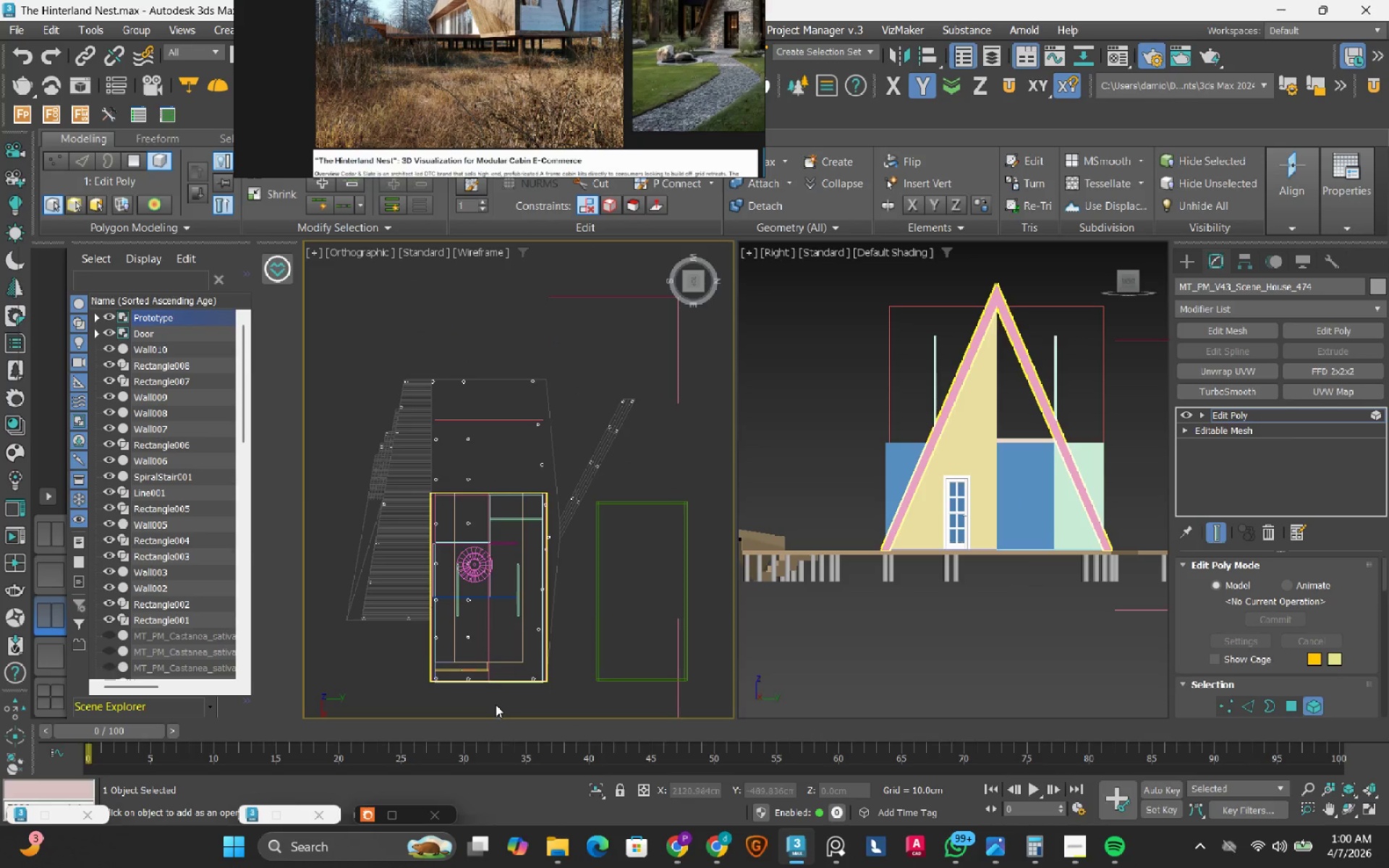 
left_click_drag(start_coordinate=[494, 707], to_coordinate=[459, 331])
 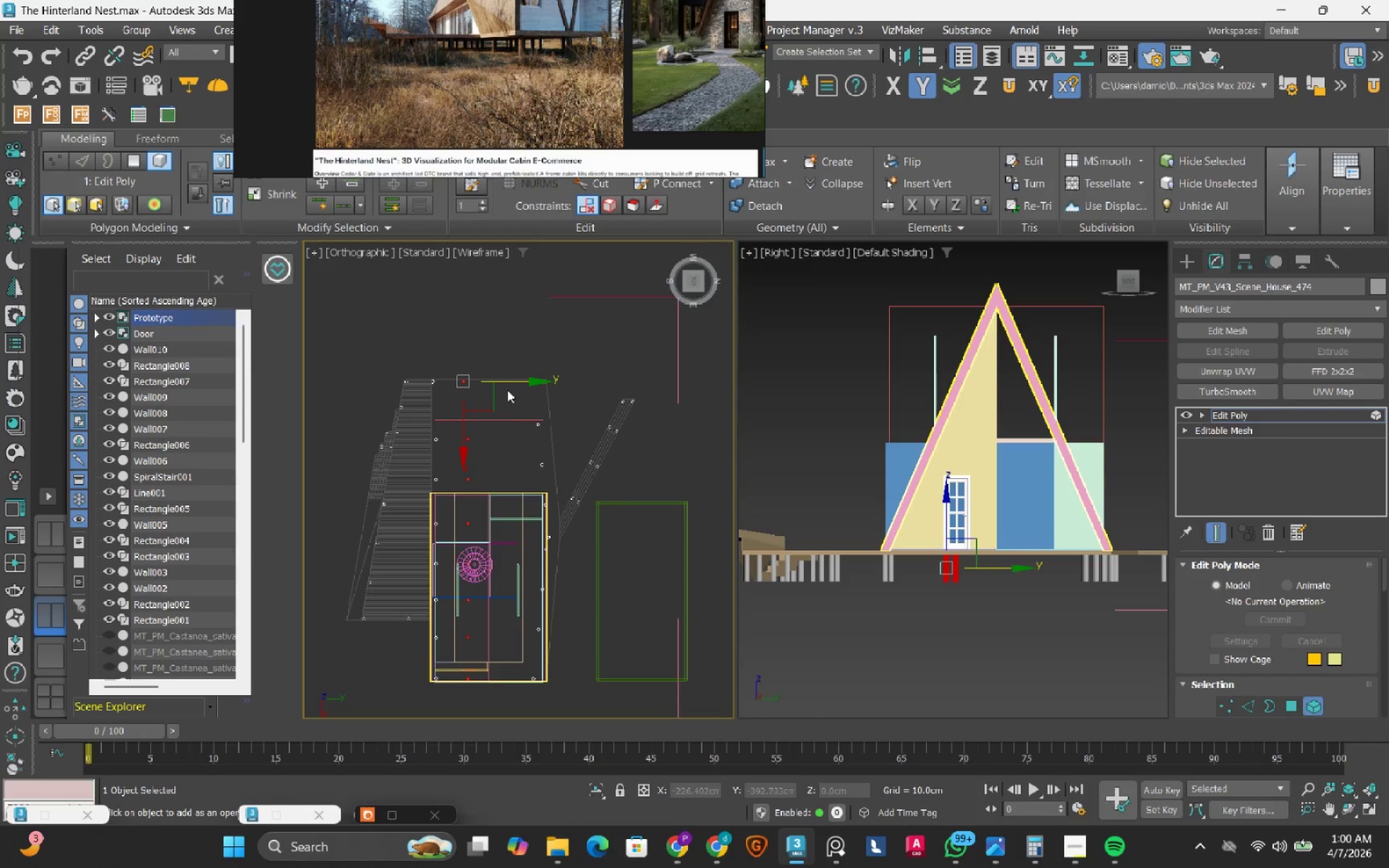 
scroll: coordinate [501, 390], scroll_direction: up, amount: 1.0
 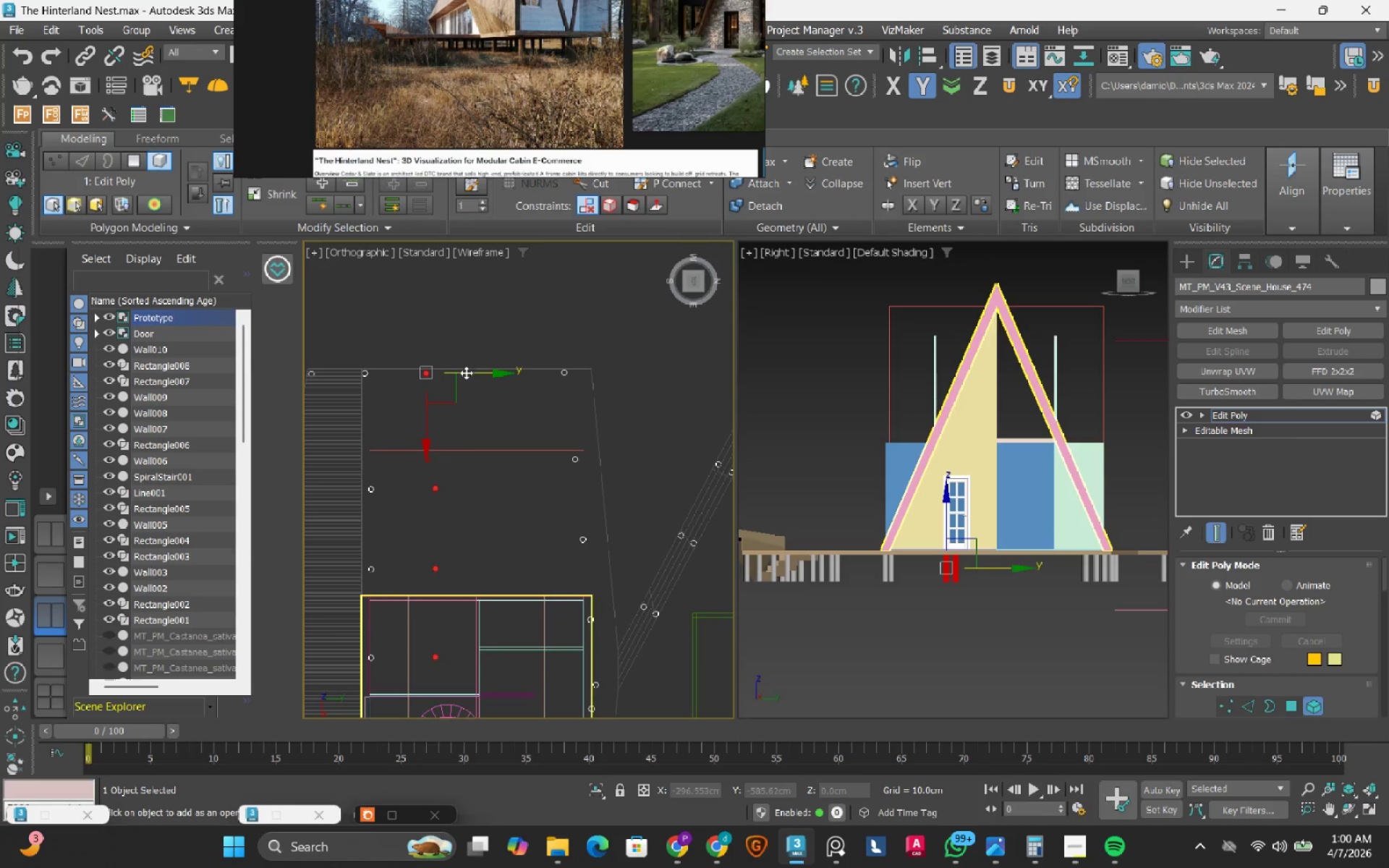 
hold_key(key=ControlLeft, duration=3.17)
hold_key(key=ShiftLeft, duration=1.5)
left_click_drag(start_coordinate=[469, 375], to_coordinate=[540, 385])
 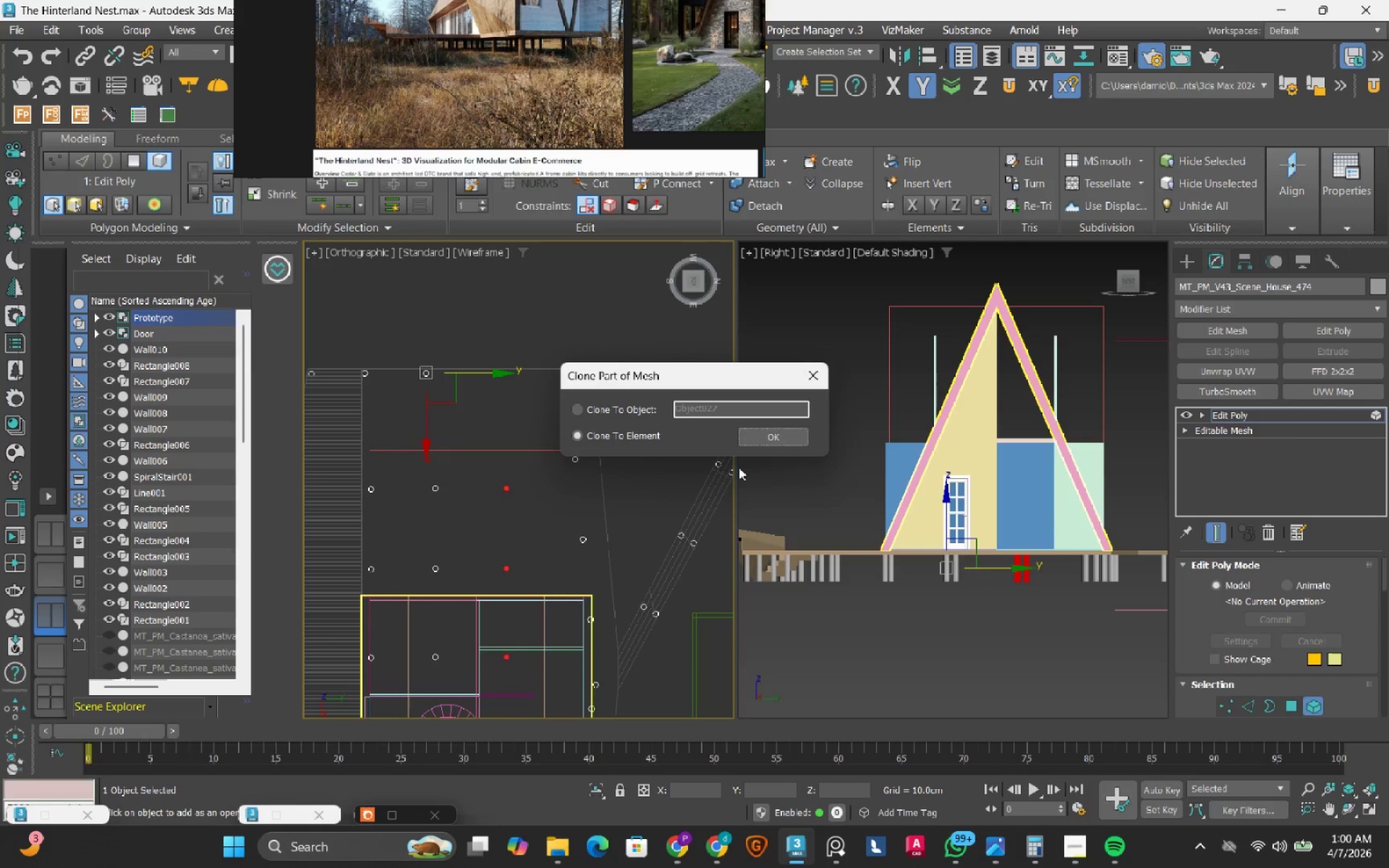 
hold_key(key=ShiftLeft, duration=1.42)
 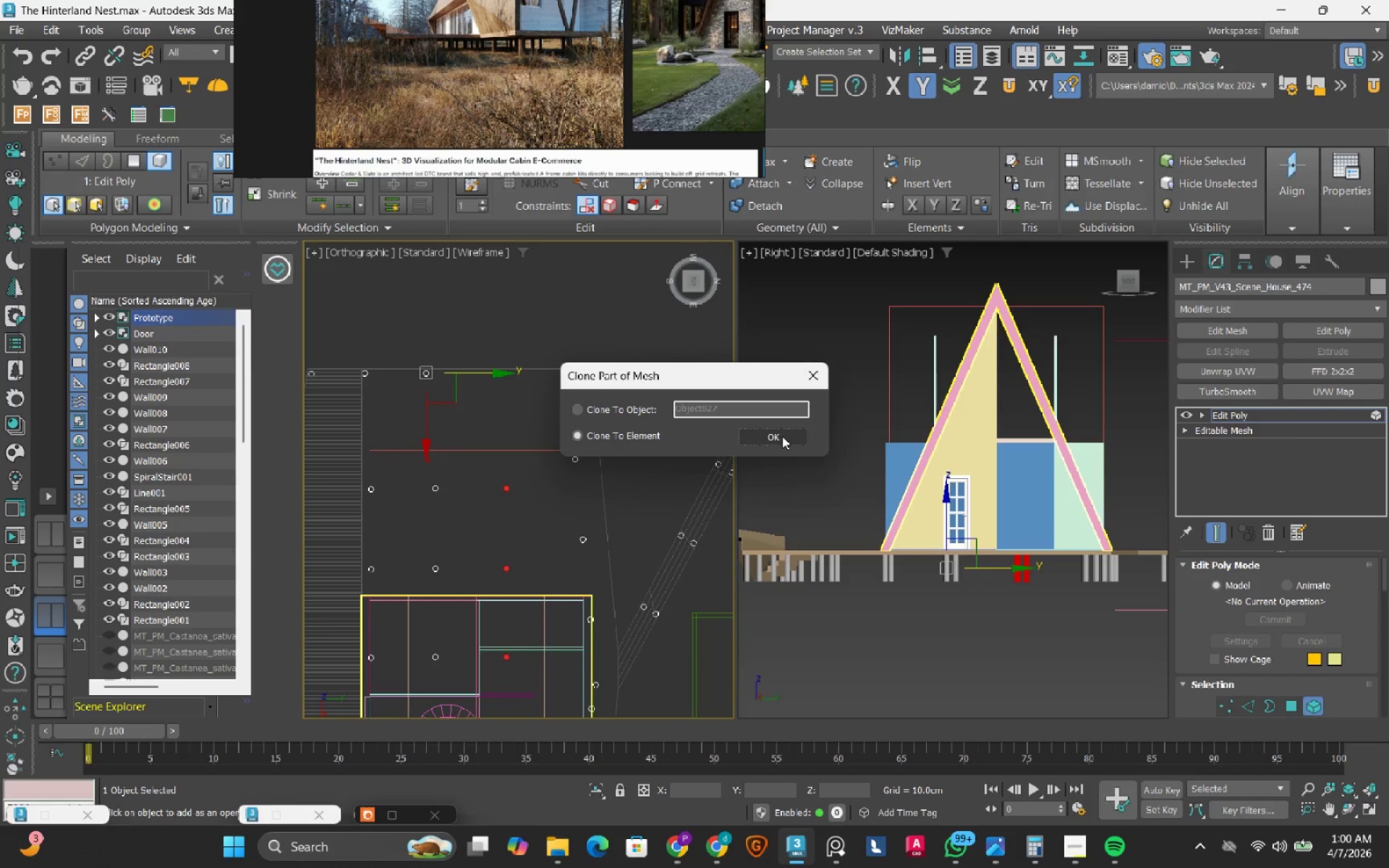 
left_click([781, 436])
 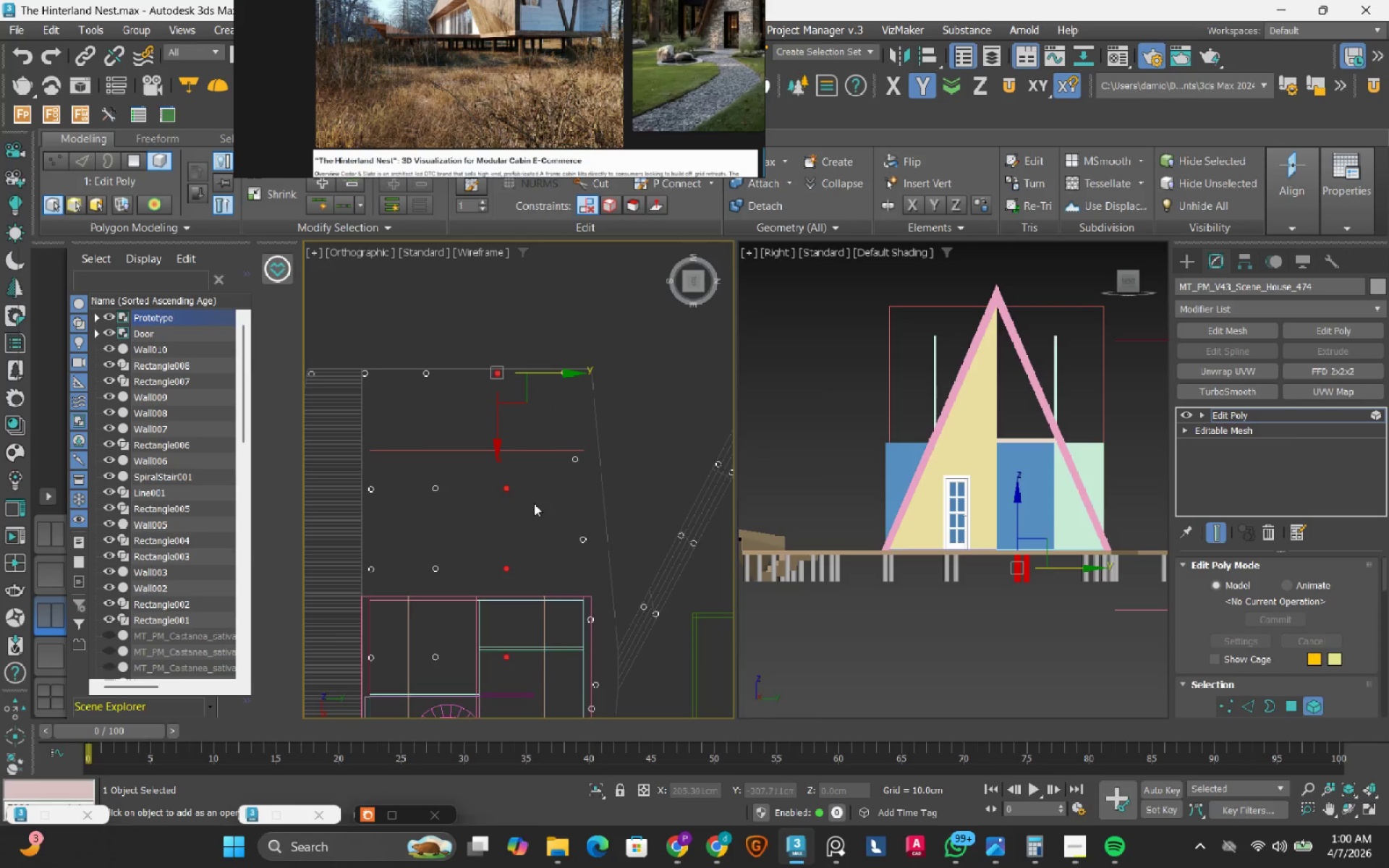 
left_click([525, 500])
 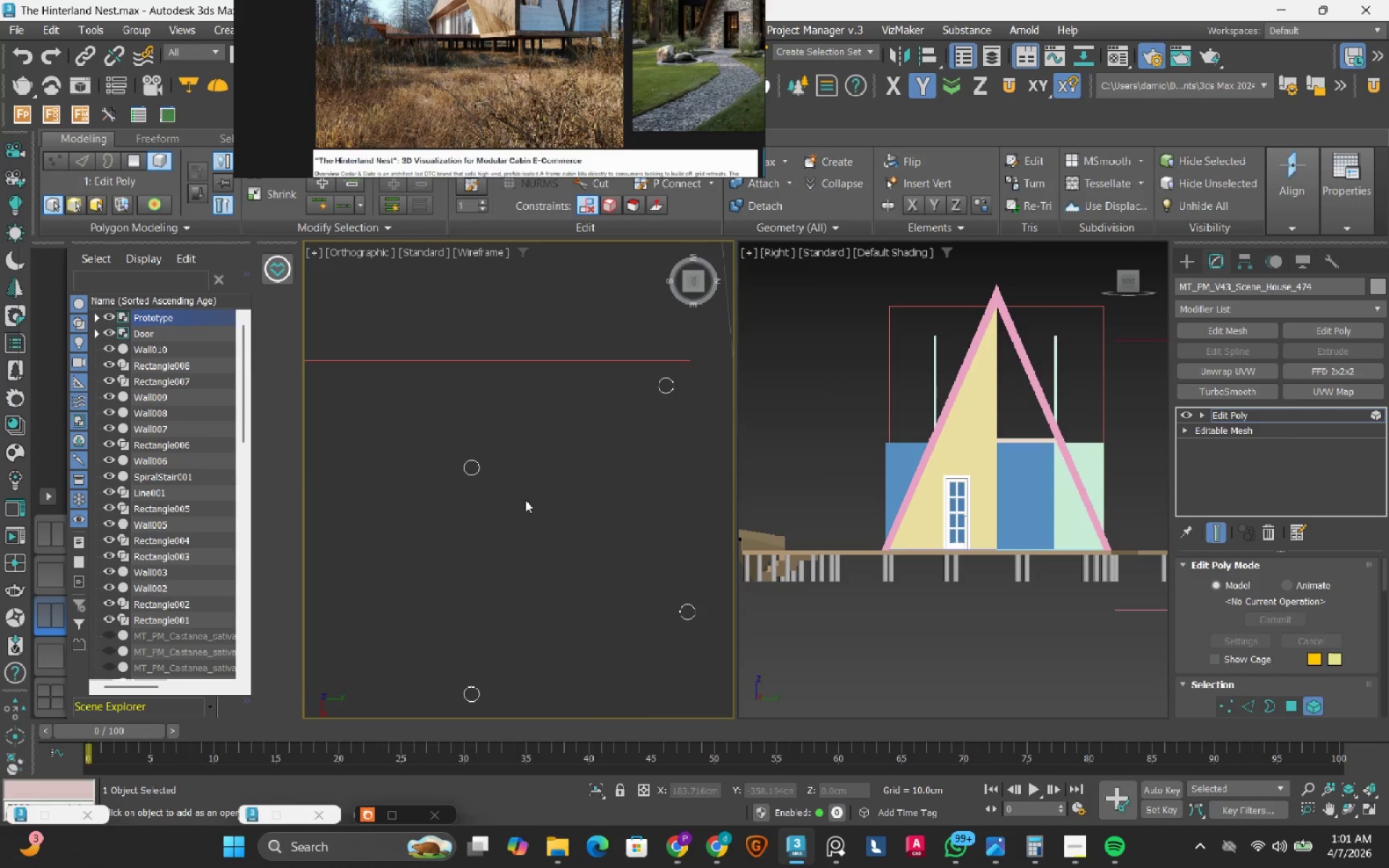 
scroll: coordinate [525, 500], scroll_direction: up, amount: 3.0
 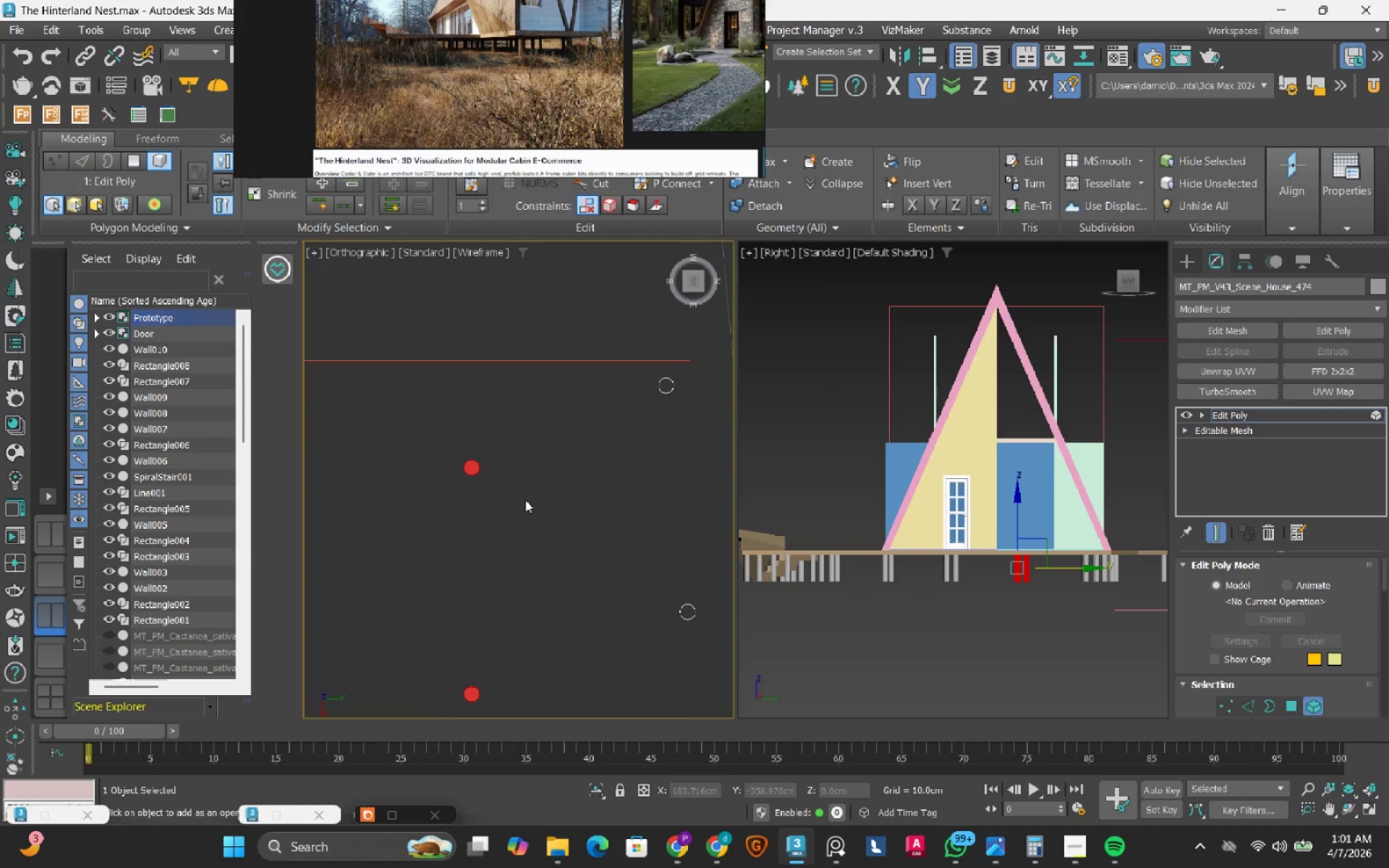 
scroll: coordinate [485, 553], scroll_direction: down, amount: 3.0
 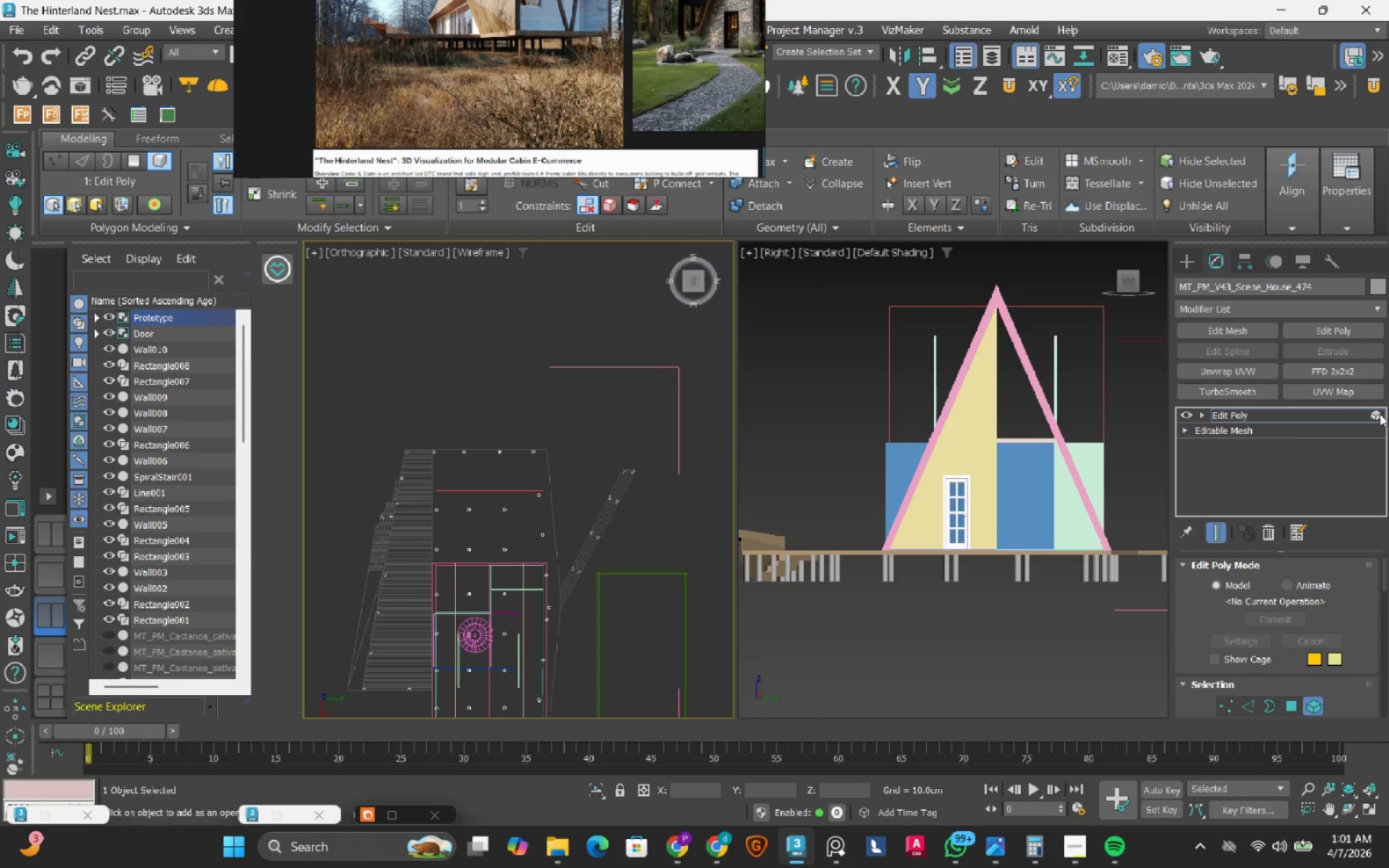 
left_click([1376, 414])
 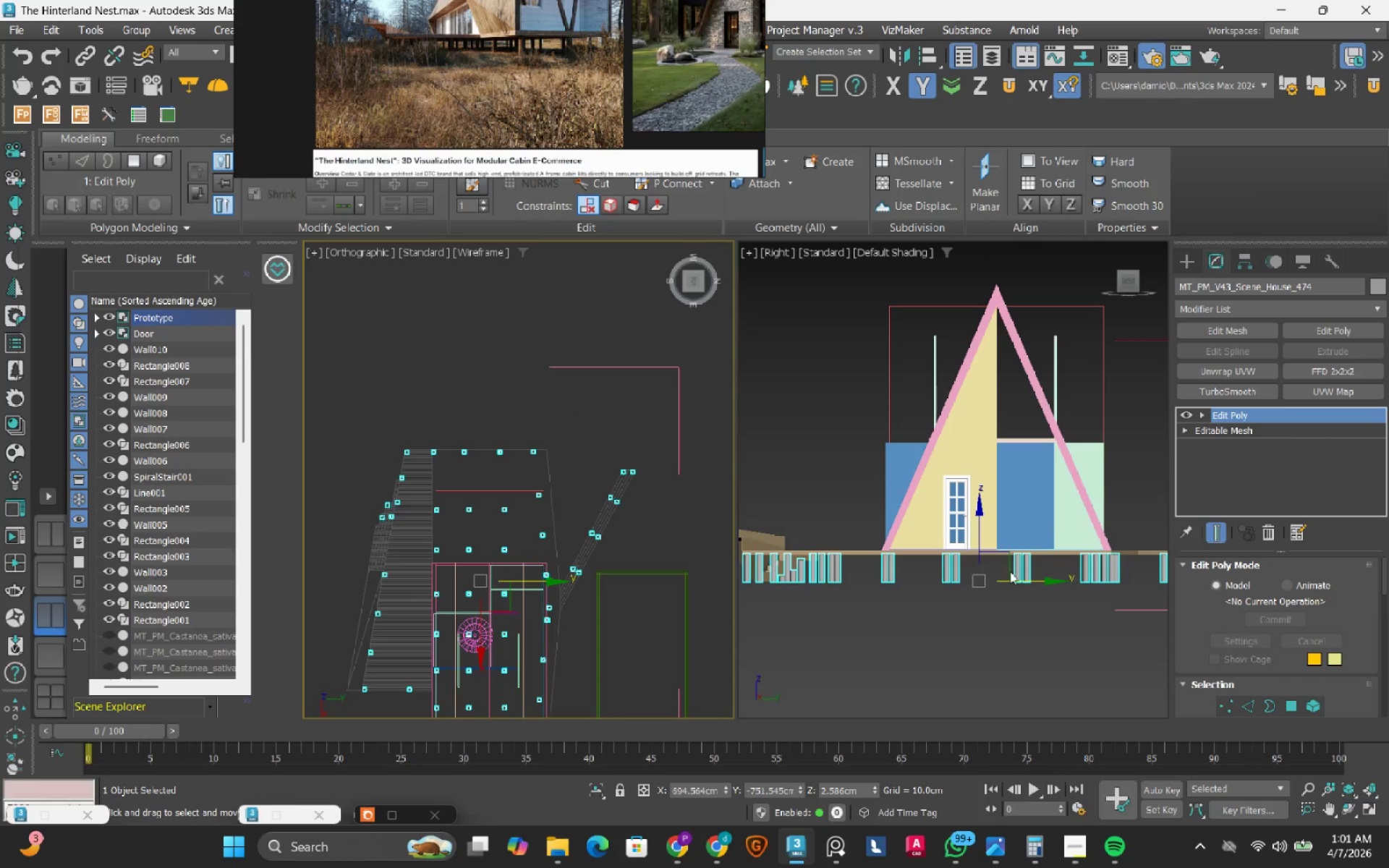 
left_click([971, 632])
 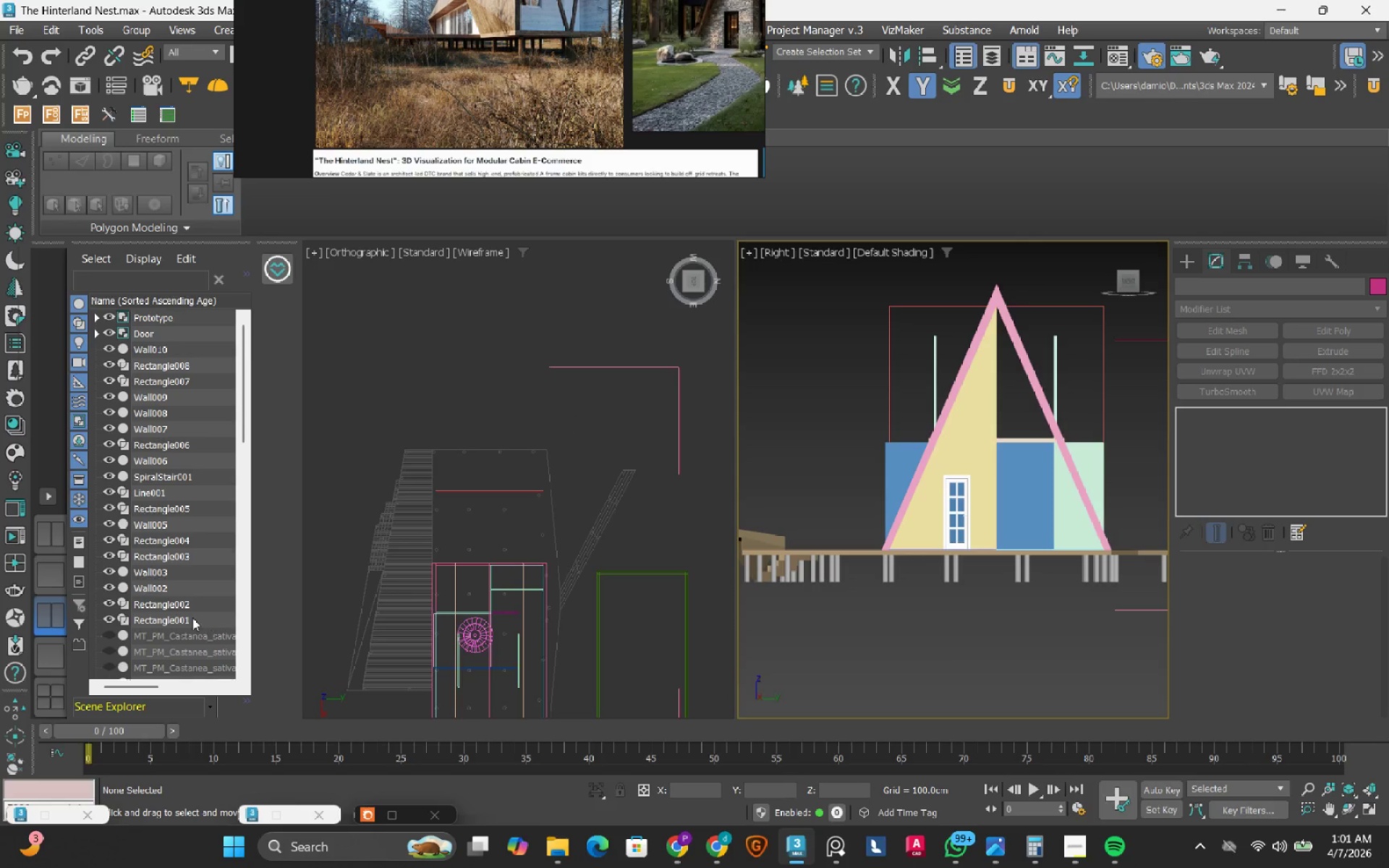 
left_click([51, 573])
 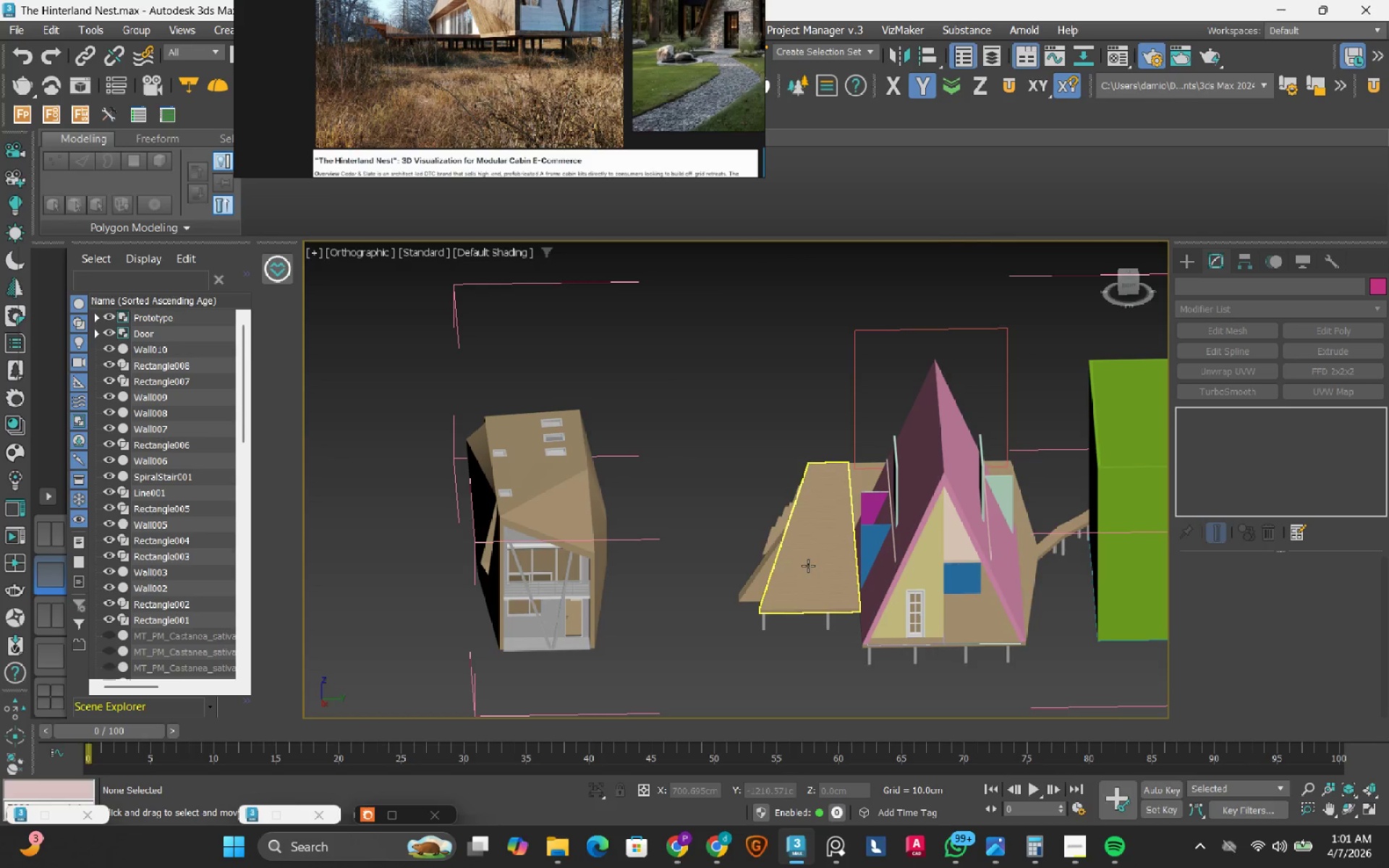 
hold_key(key=AltLeft, duration=1.5)
 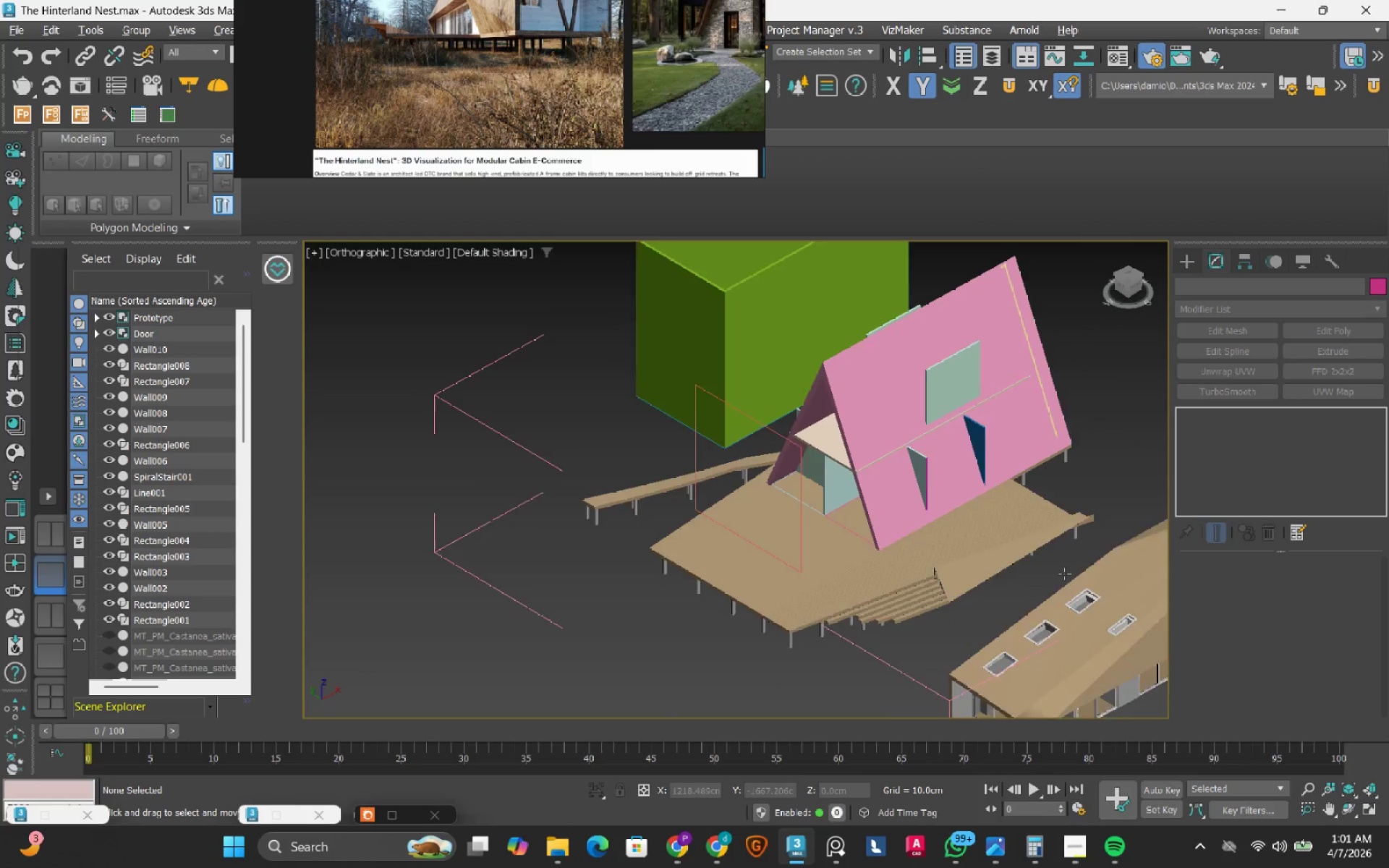 
hold_key(key=AltLeft, duration=0.95)
 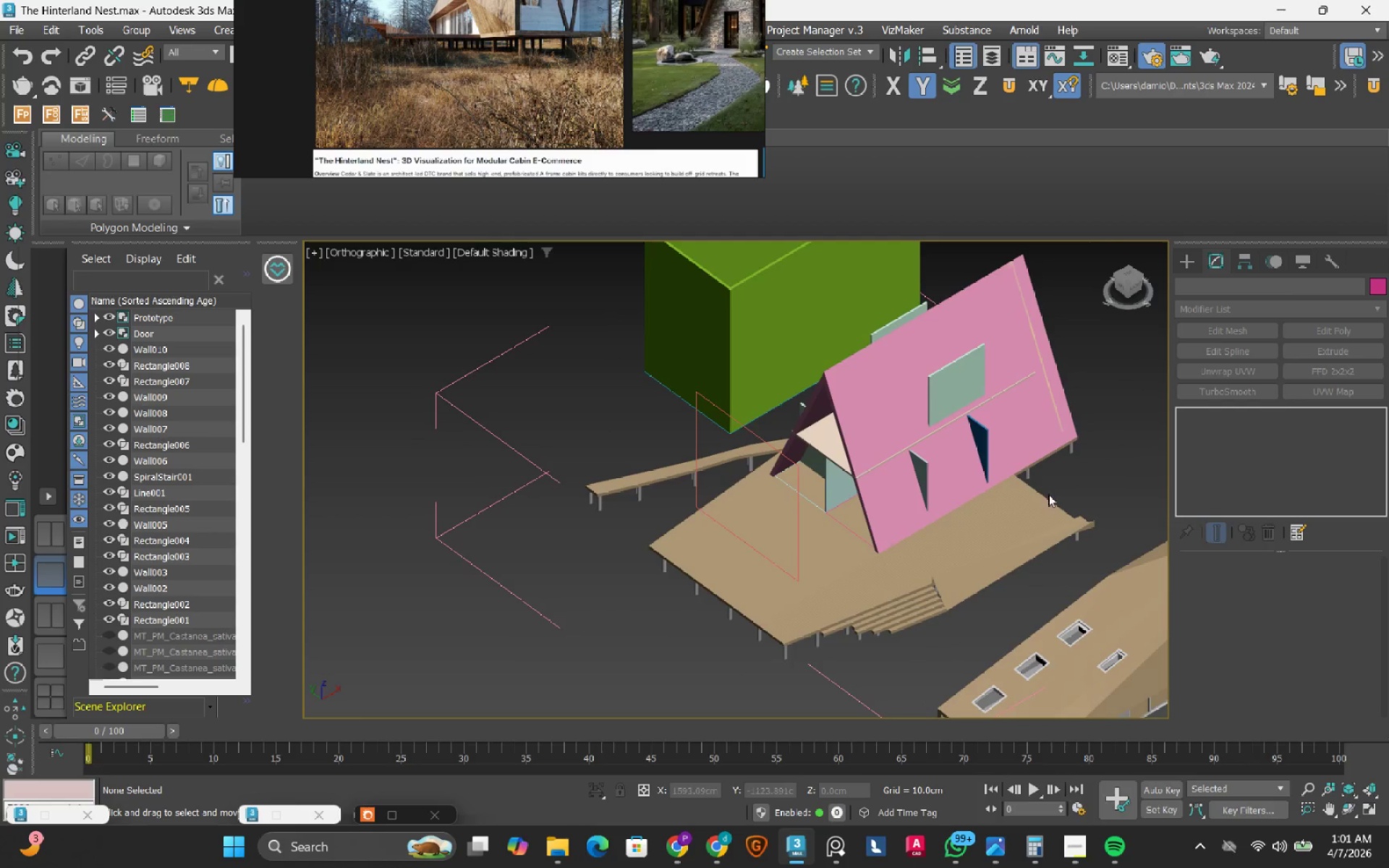 
hold_key(key=AltLeft, duration=0.84)
 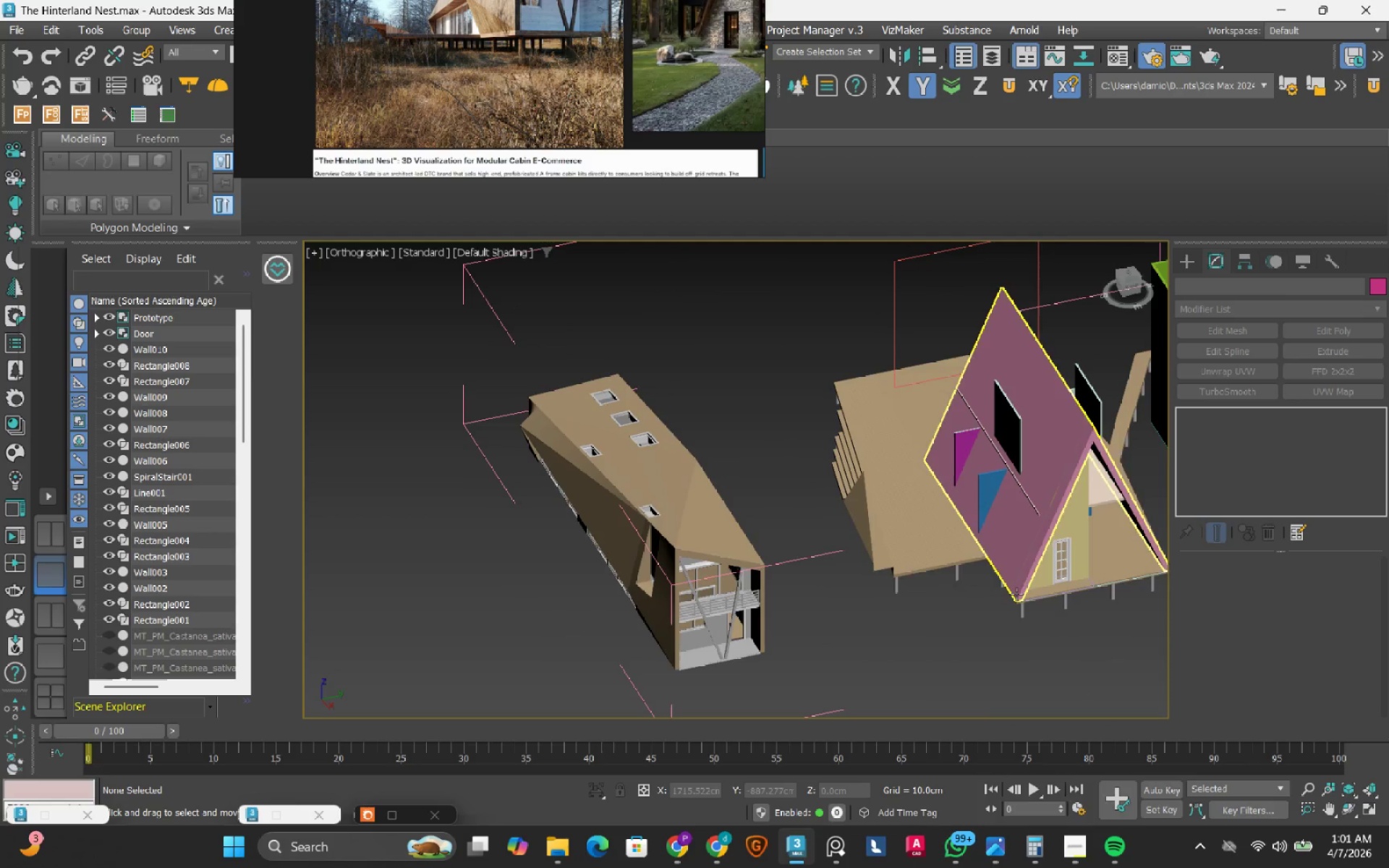 
hold_key(key=AltLeft, duration=1.52)
 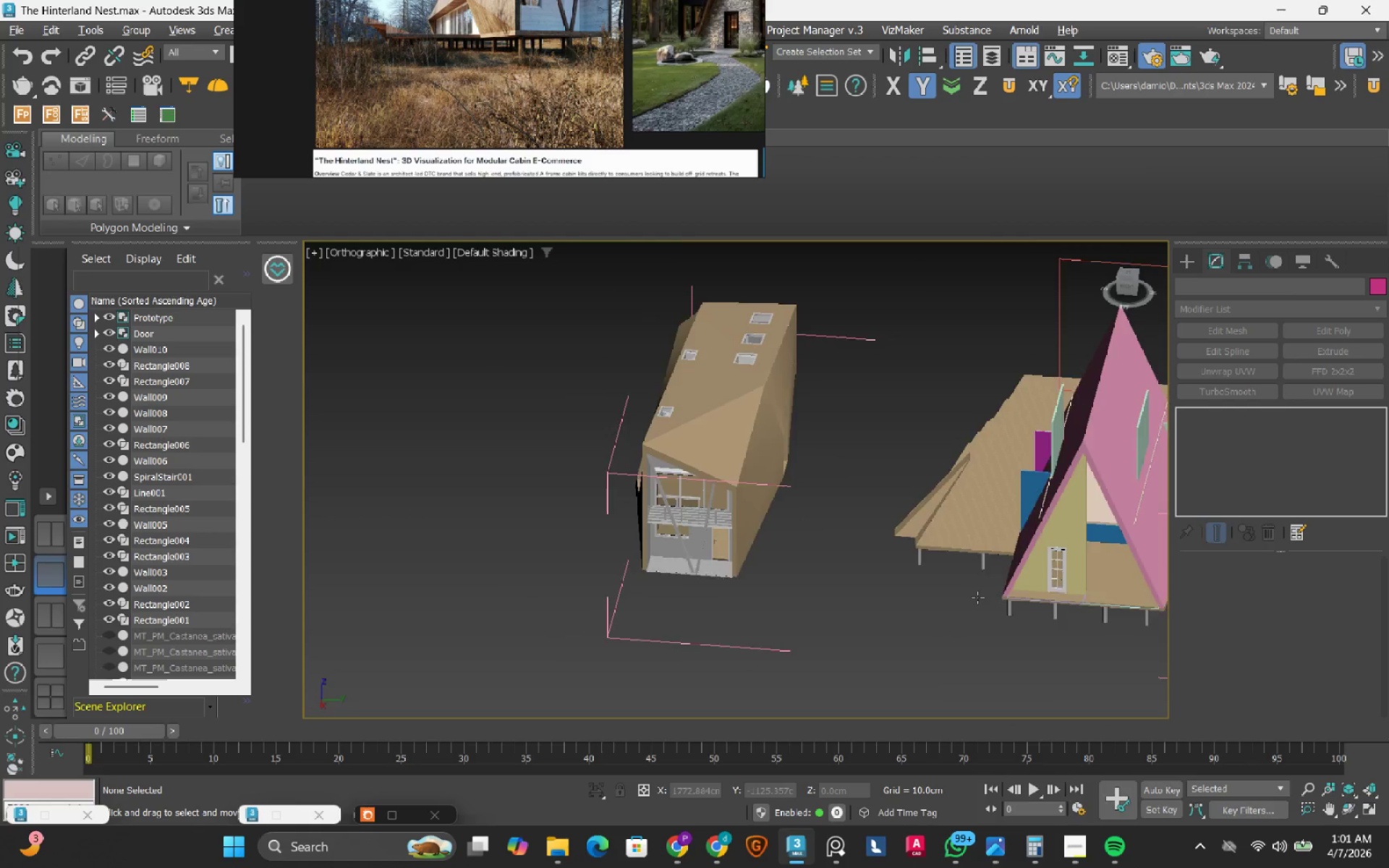 
hold_key(key=AltLeft, duration=1.52)
 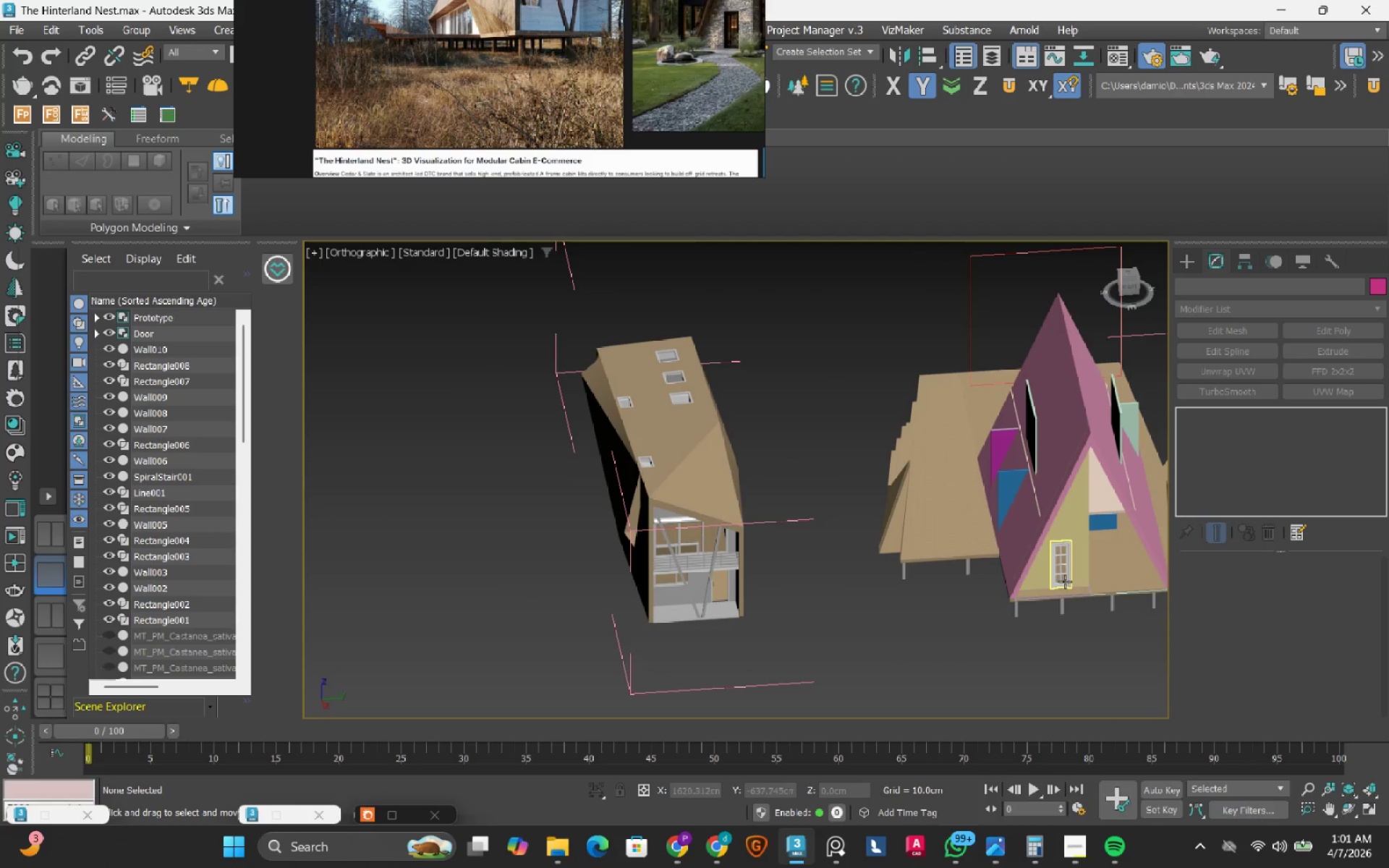 
key(Alt+AltLeft)
 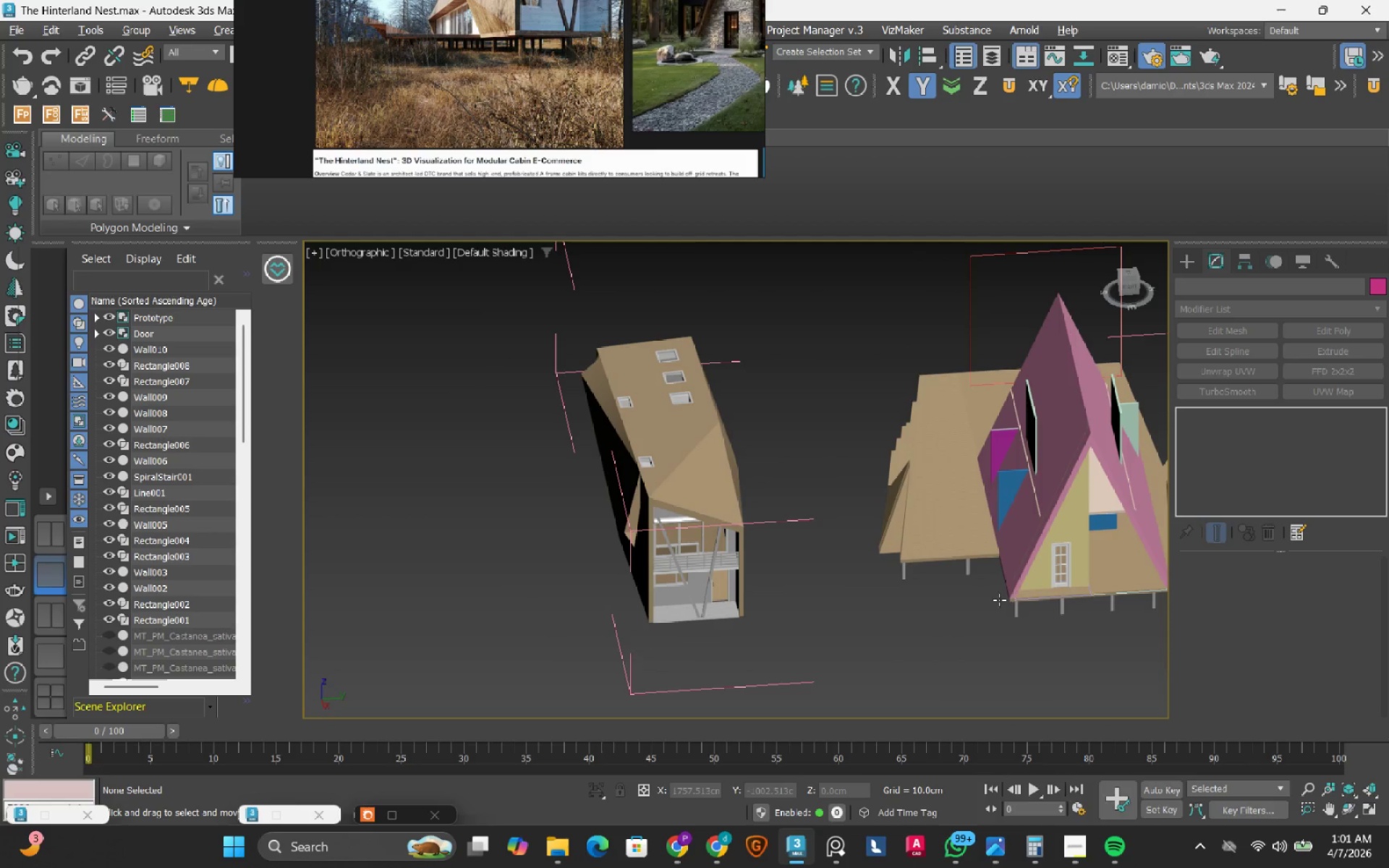 
key(Alt+AltLeft)
 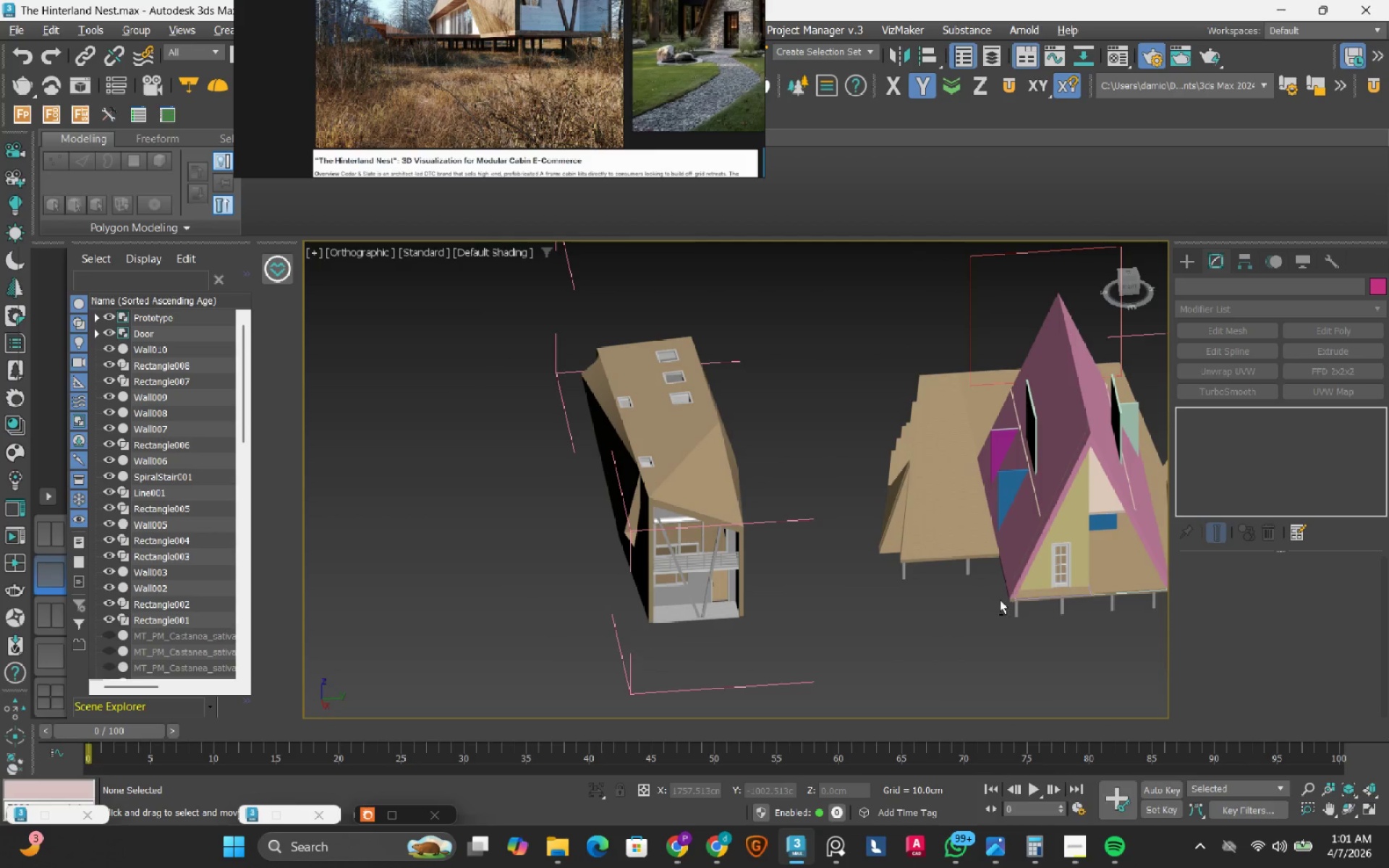 
key(Alt+AltLeft)
 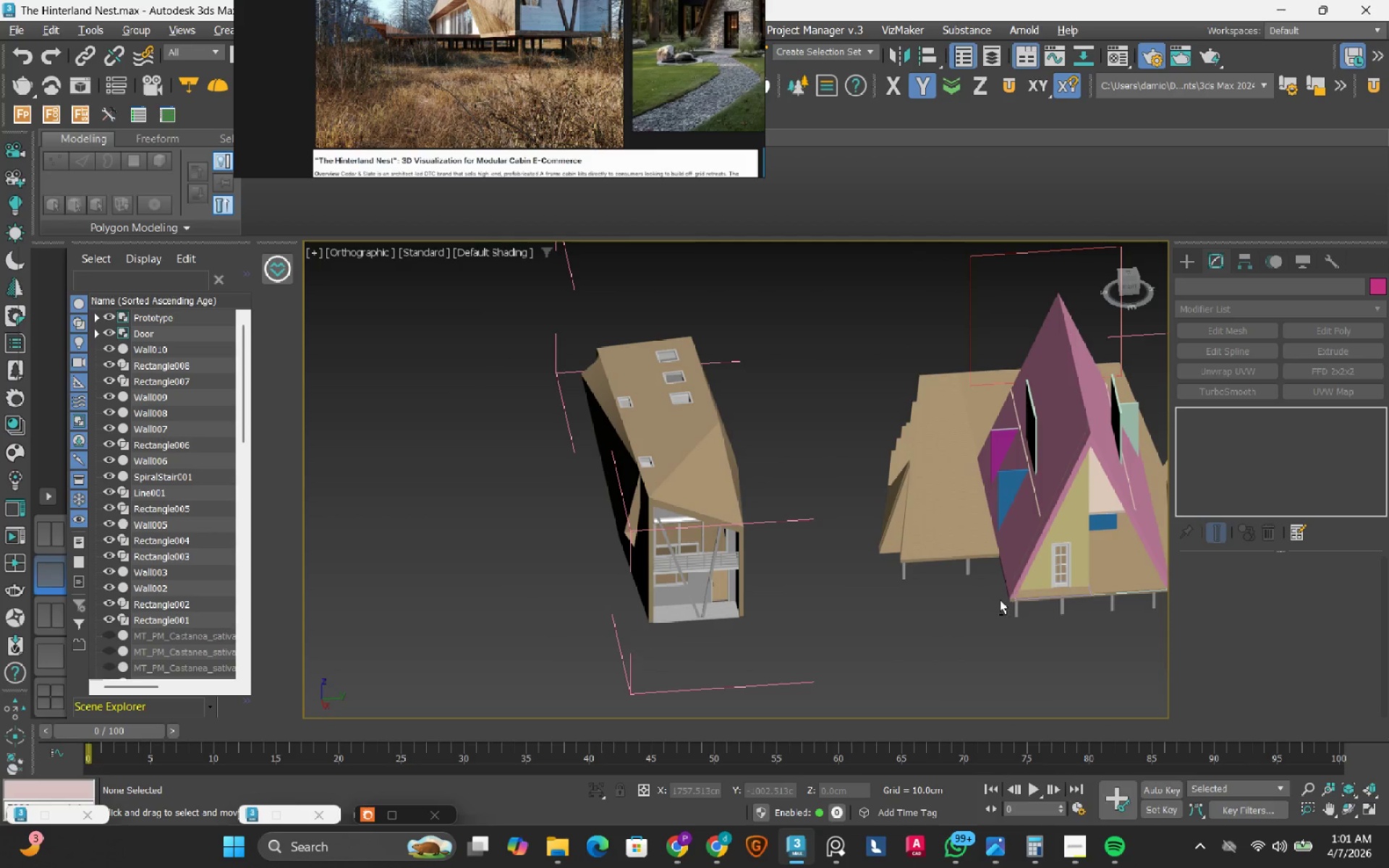 
key(Alt+AltLeft)
 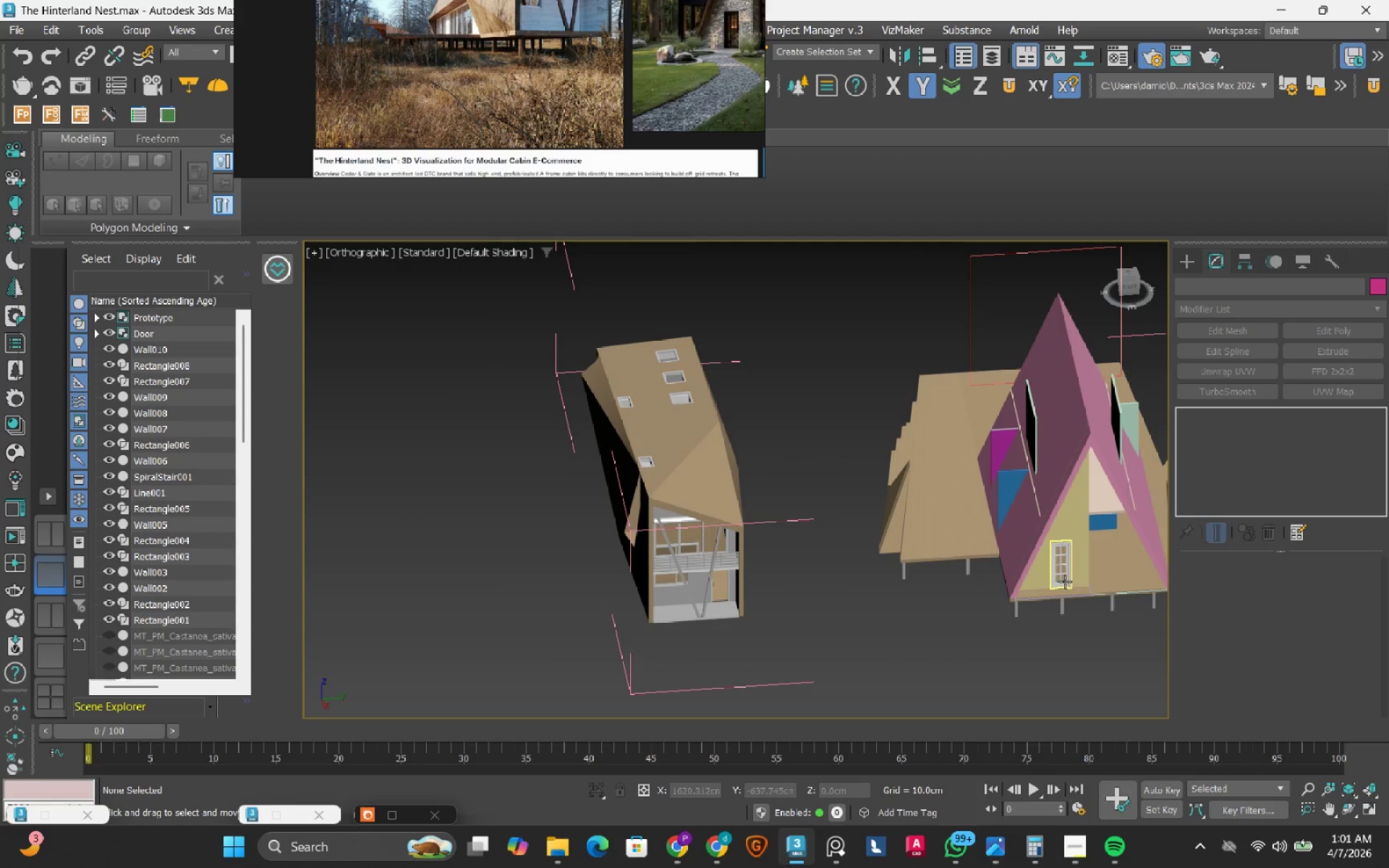 
scroll: coordinate [1065, 582], scroll_direction: up, amount: 1.0
 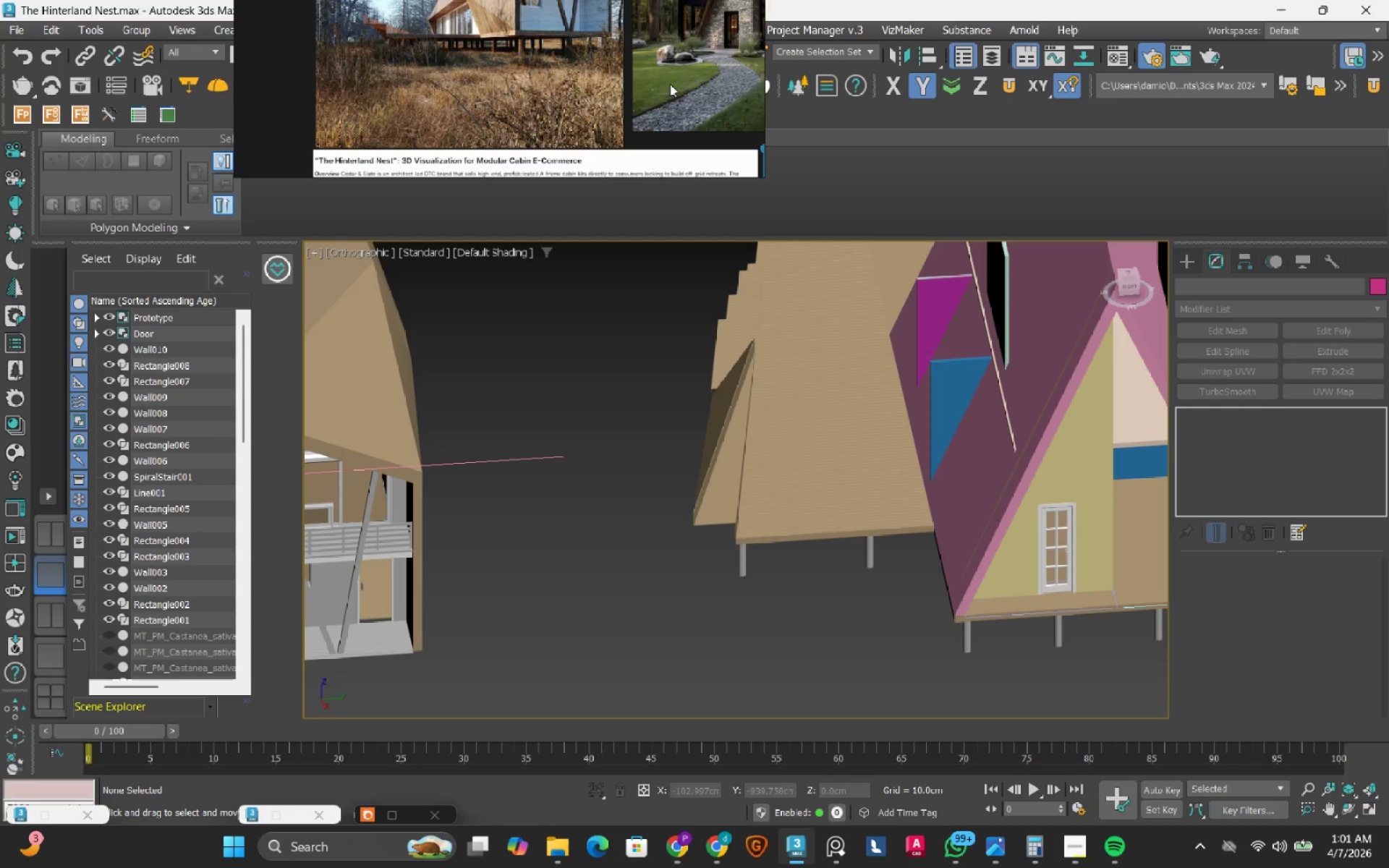 
scroll: coordinate [315, 148], scroll_direction: down, amount: 1.0
 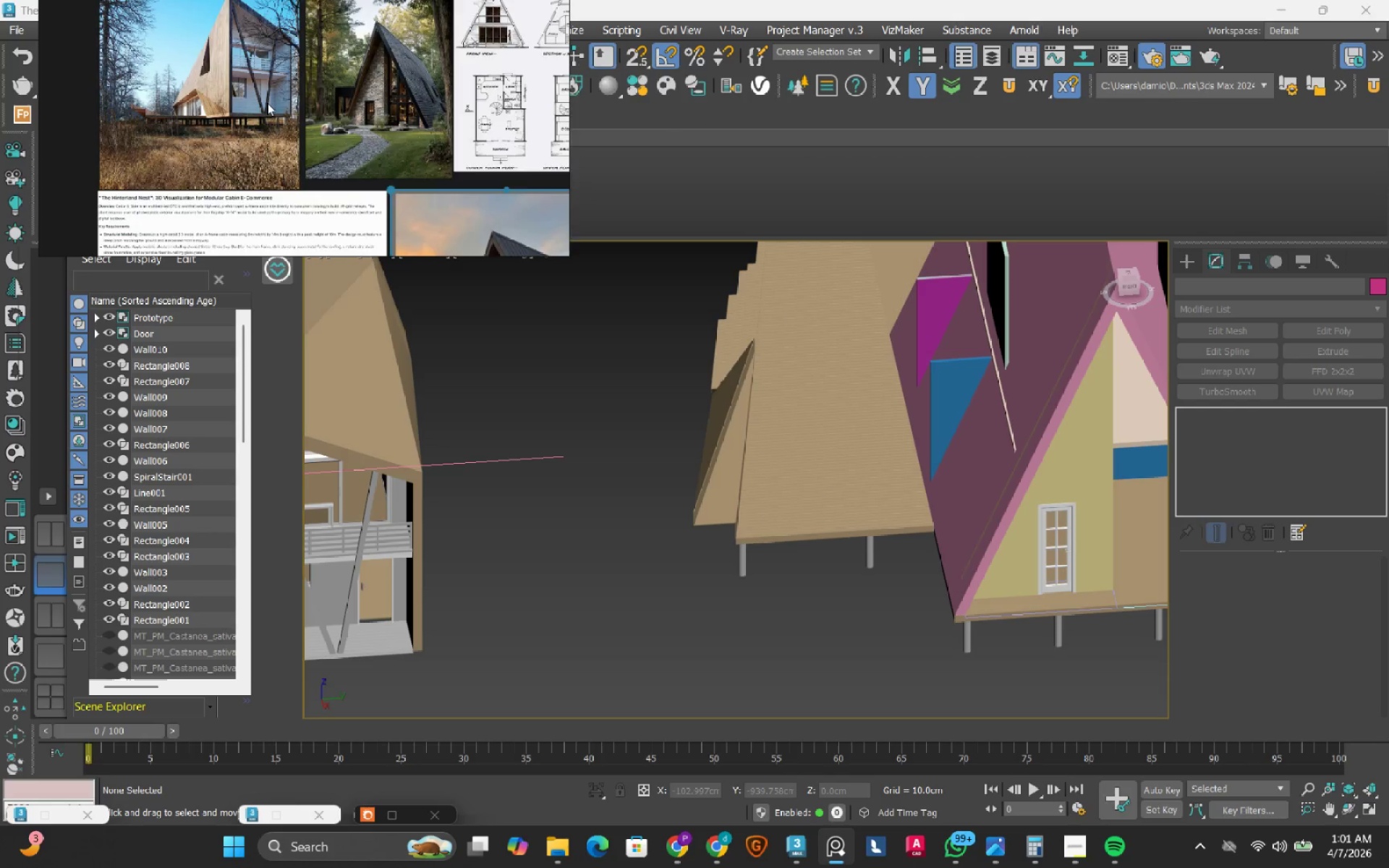 
scroll: coordinate [264, 103], scroll_direction: up, amount: 7.0
 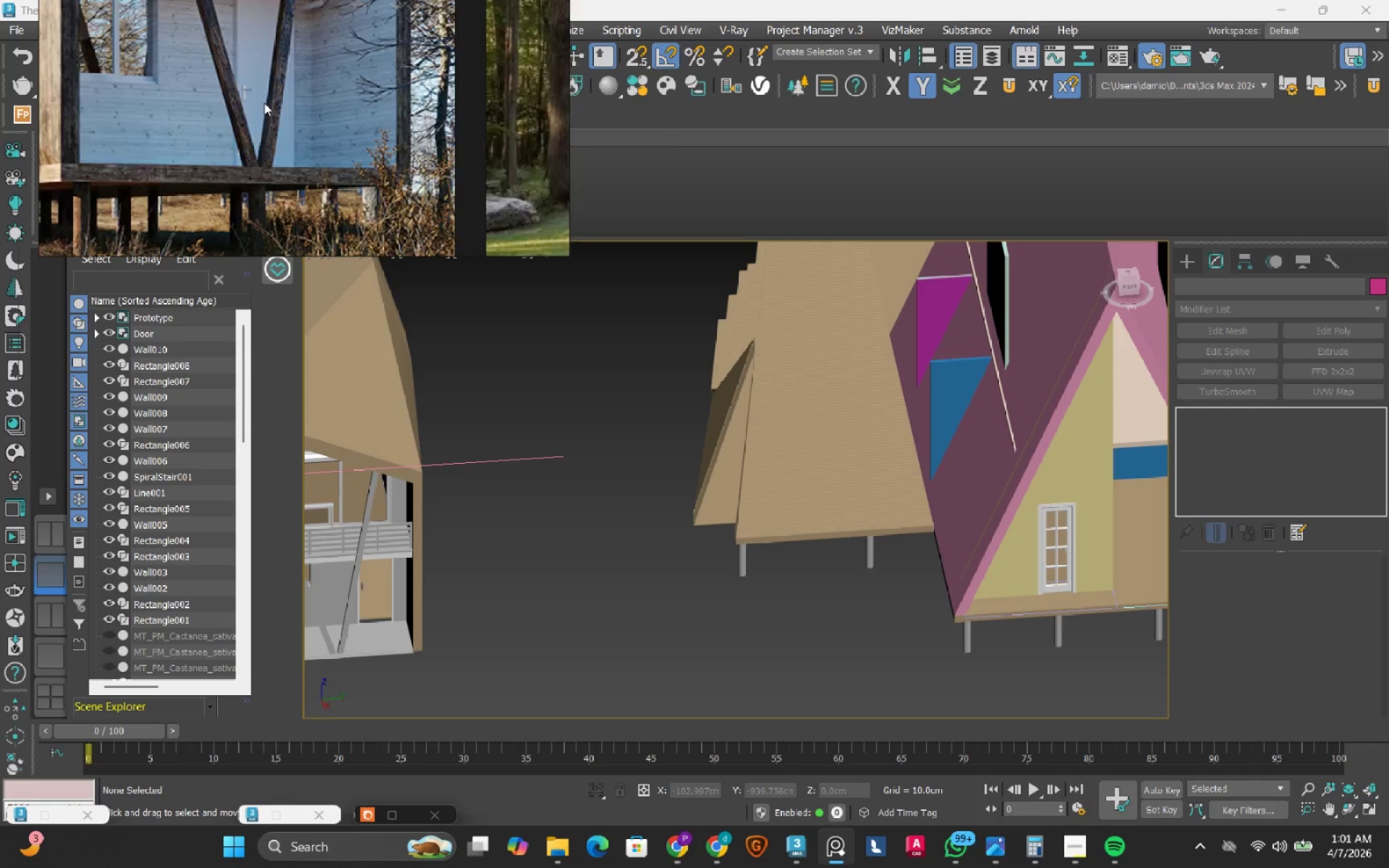 
scroll: coordinate [264, 103], scroll_direction: down, amount: 4.0
 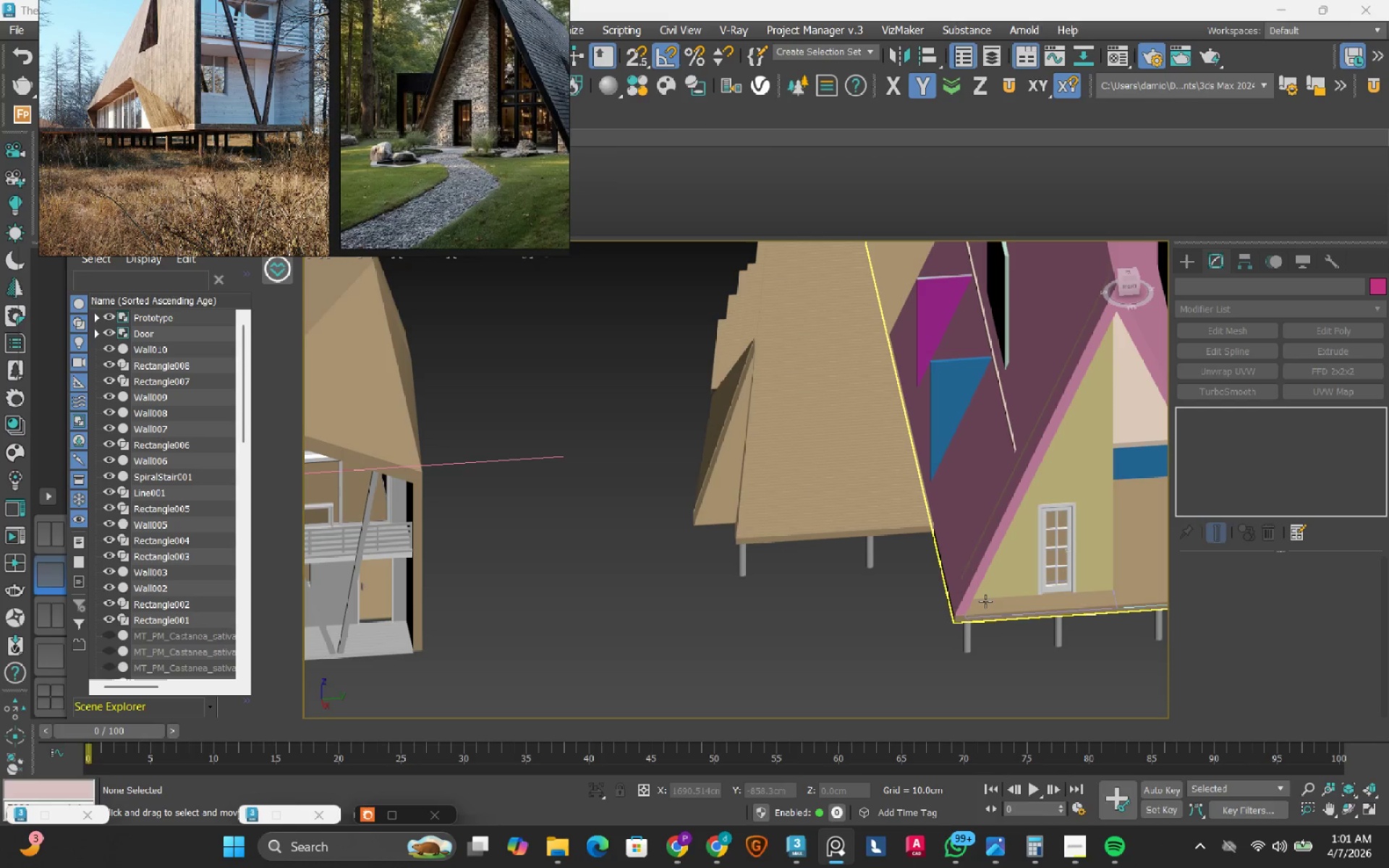 
hold_key(key=AltLeft, duration=0.66)
 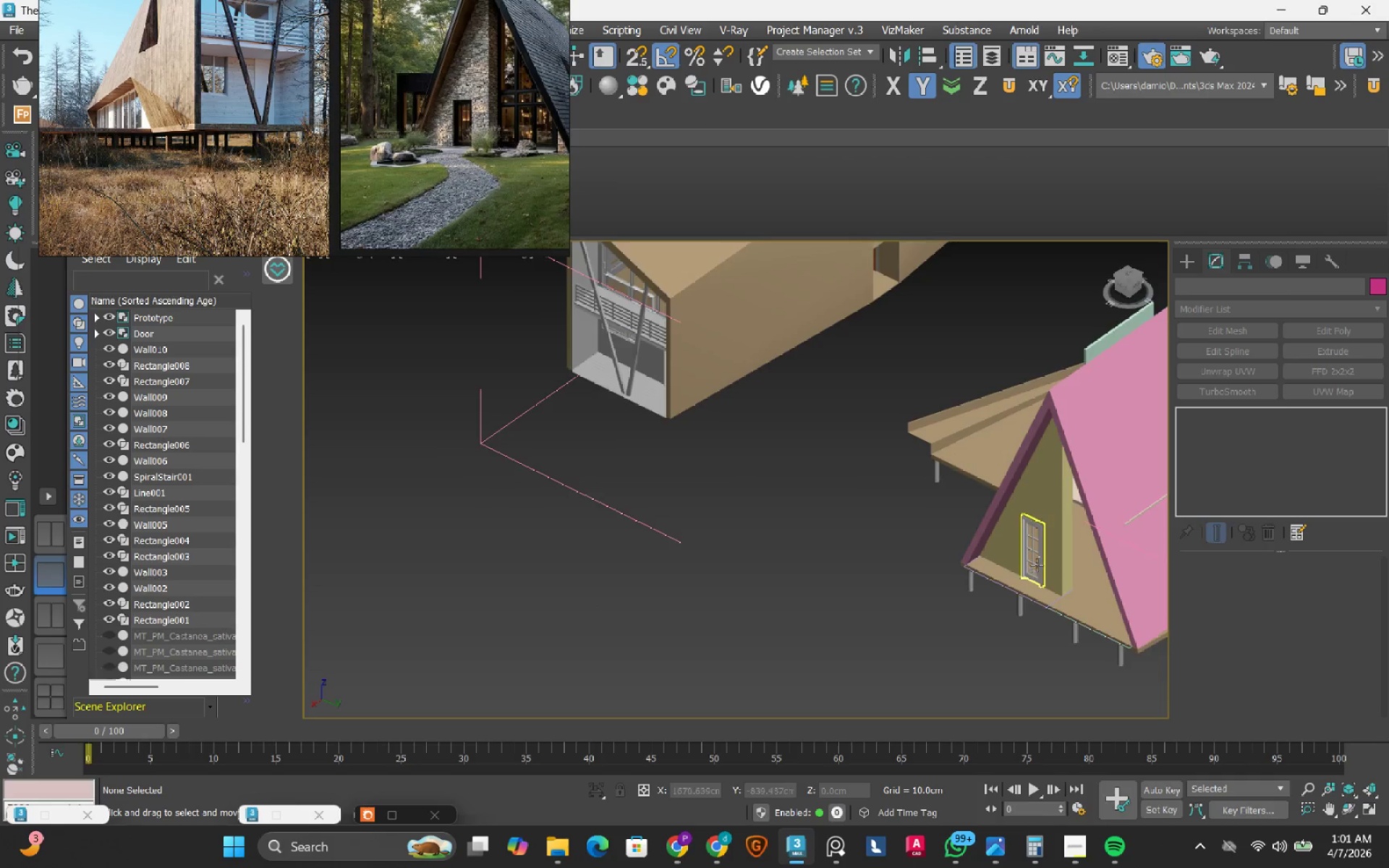 
scroll: coordinate [1028, 569], scroll_direction: down, amount: 1.0
 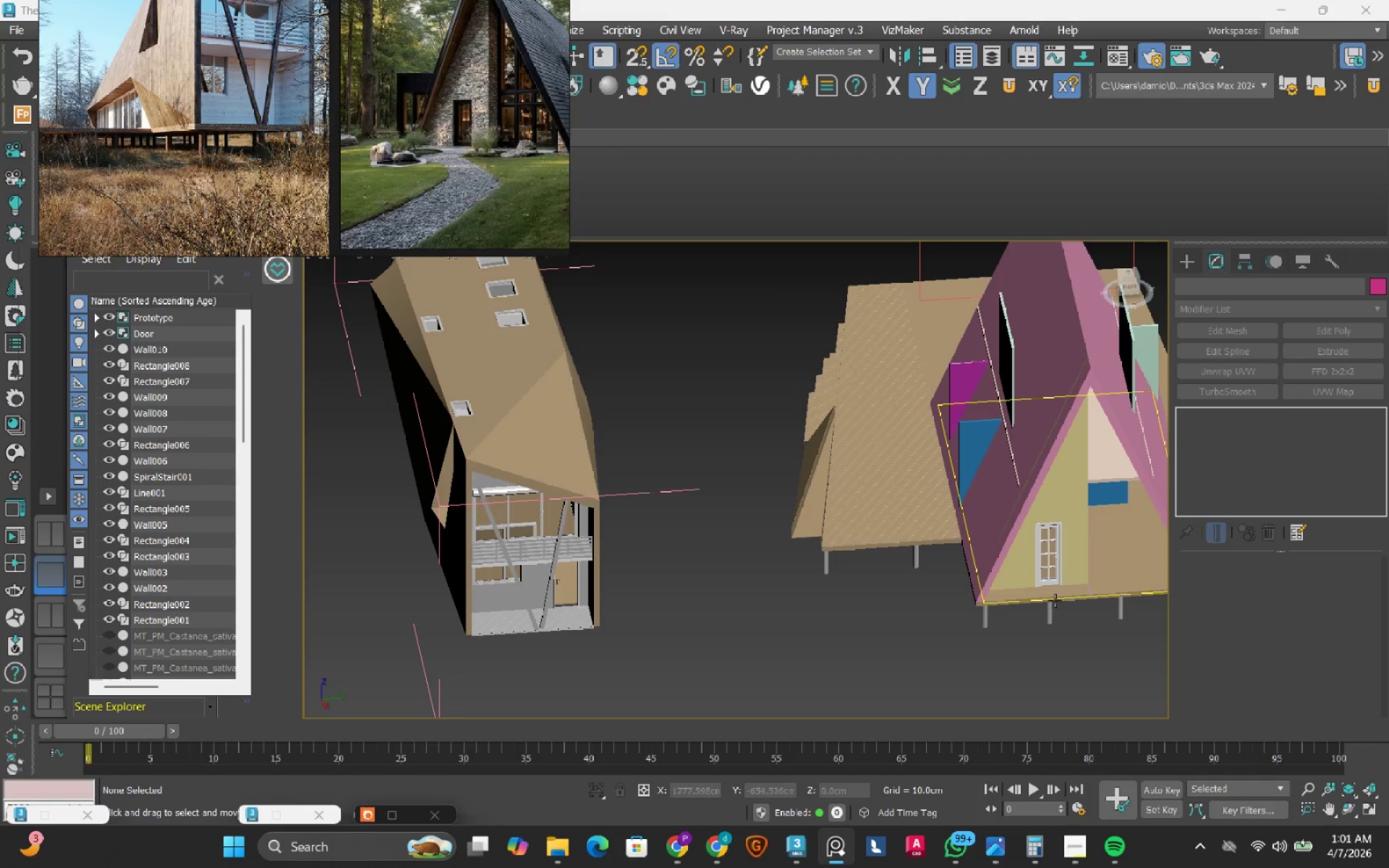 
scroll: coordinate [1043, 558], scroll_direction: up, amount: 2.0
 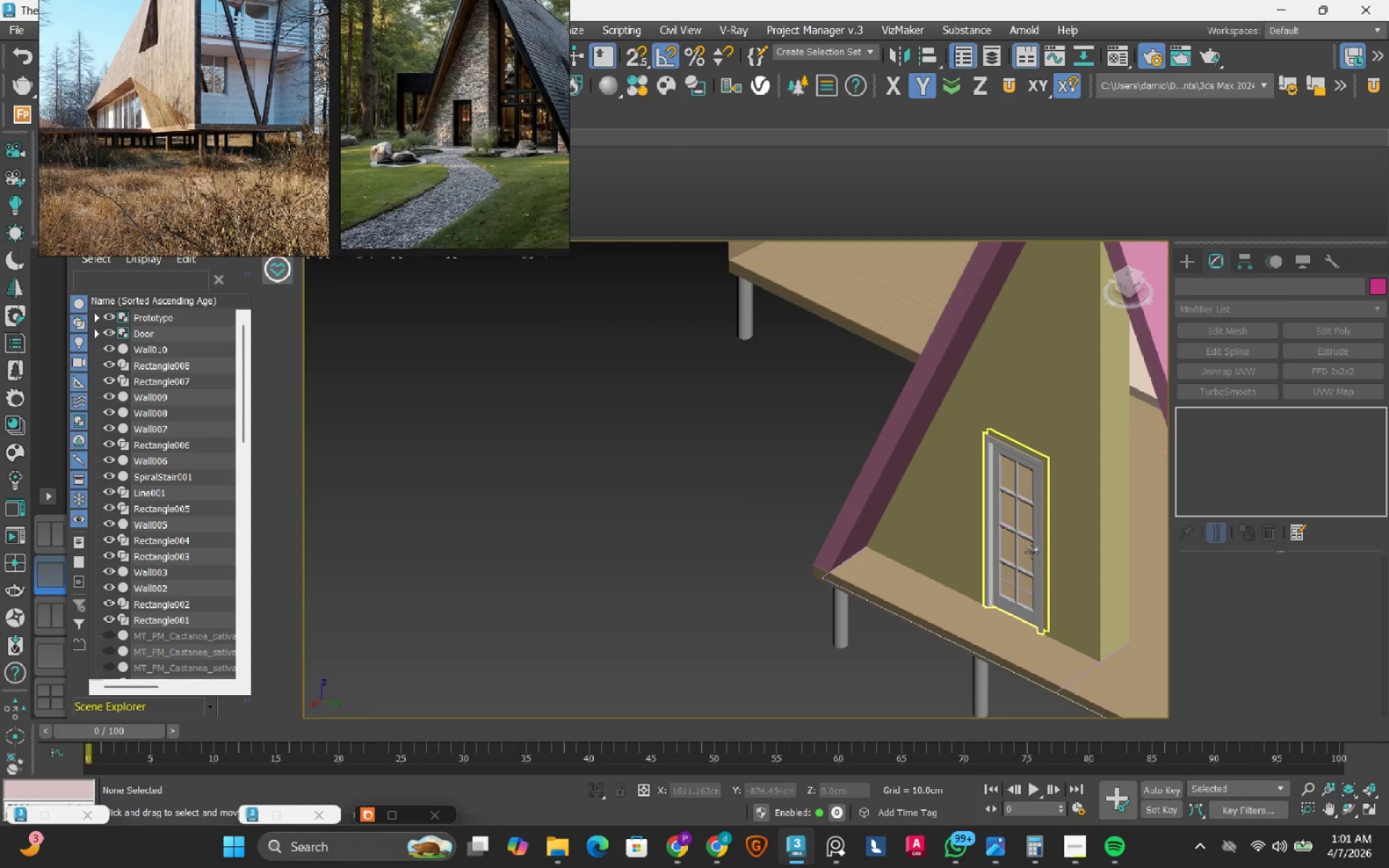 
left_click([1035, 553])
 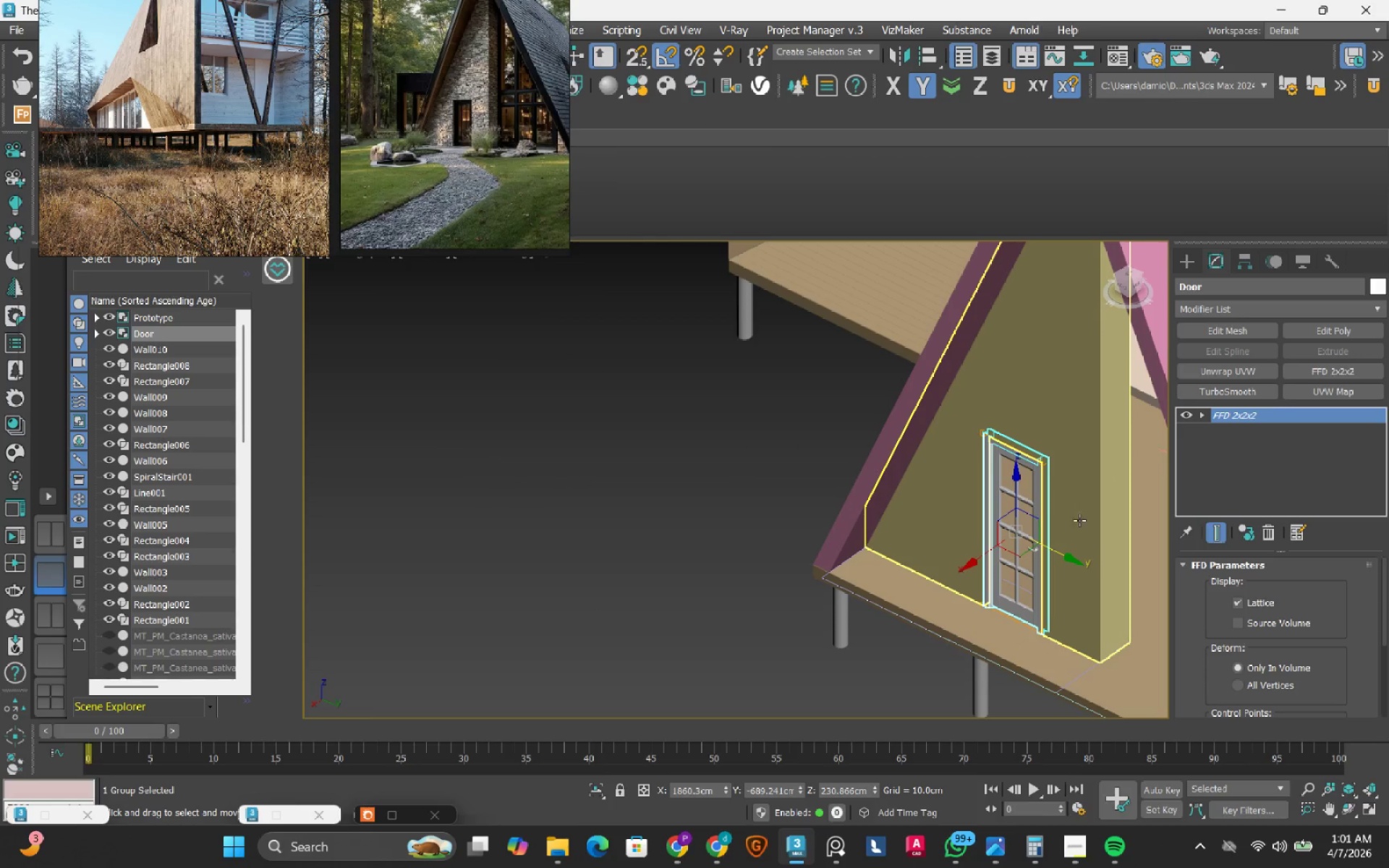 
hold_key(key=ControlLeft, duration=0.38)
left_click([1087, 514])
 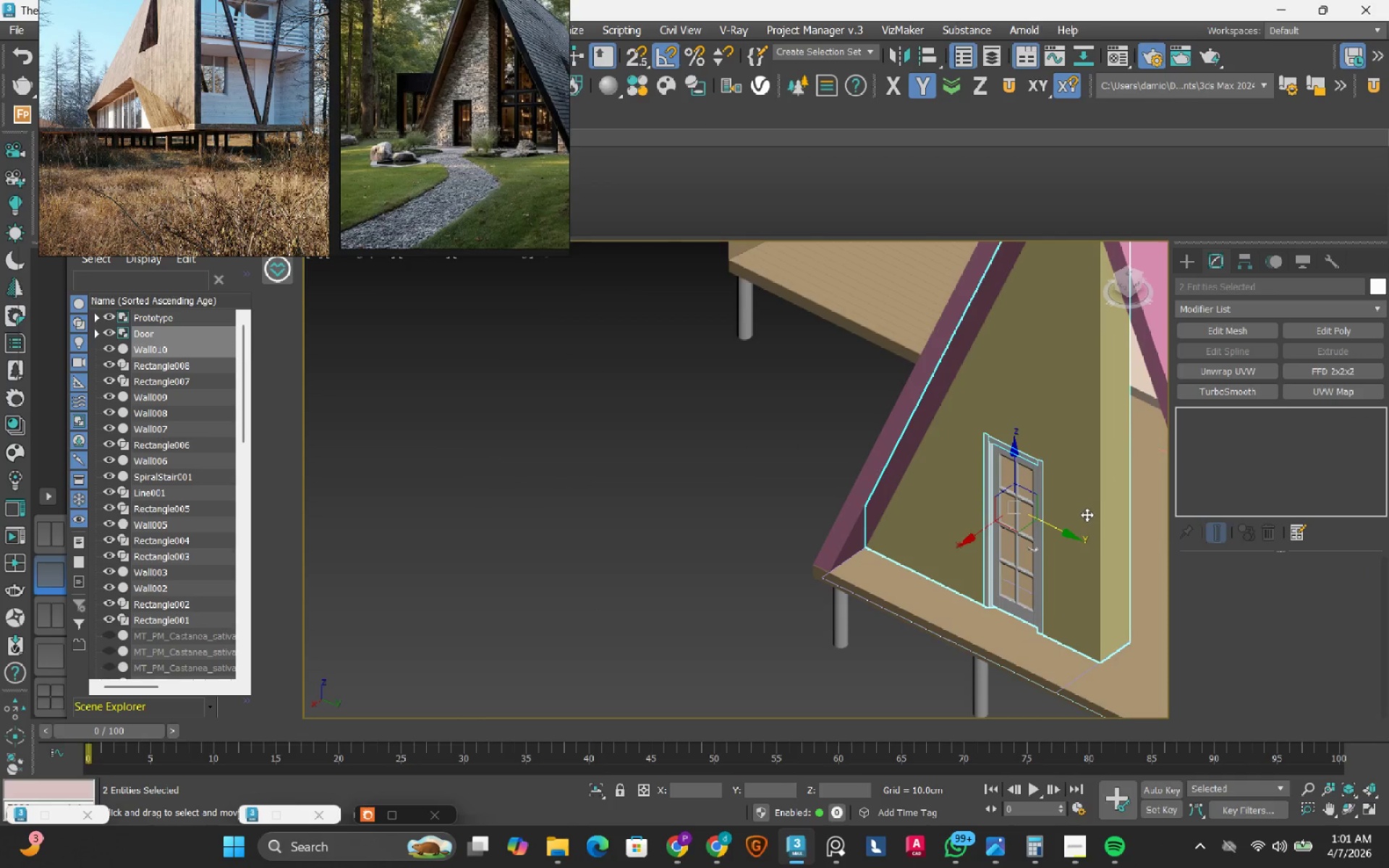 
scroll: coordinate [1087, 514], scroll_direction: none, amount: 0.0
 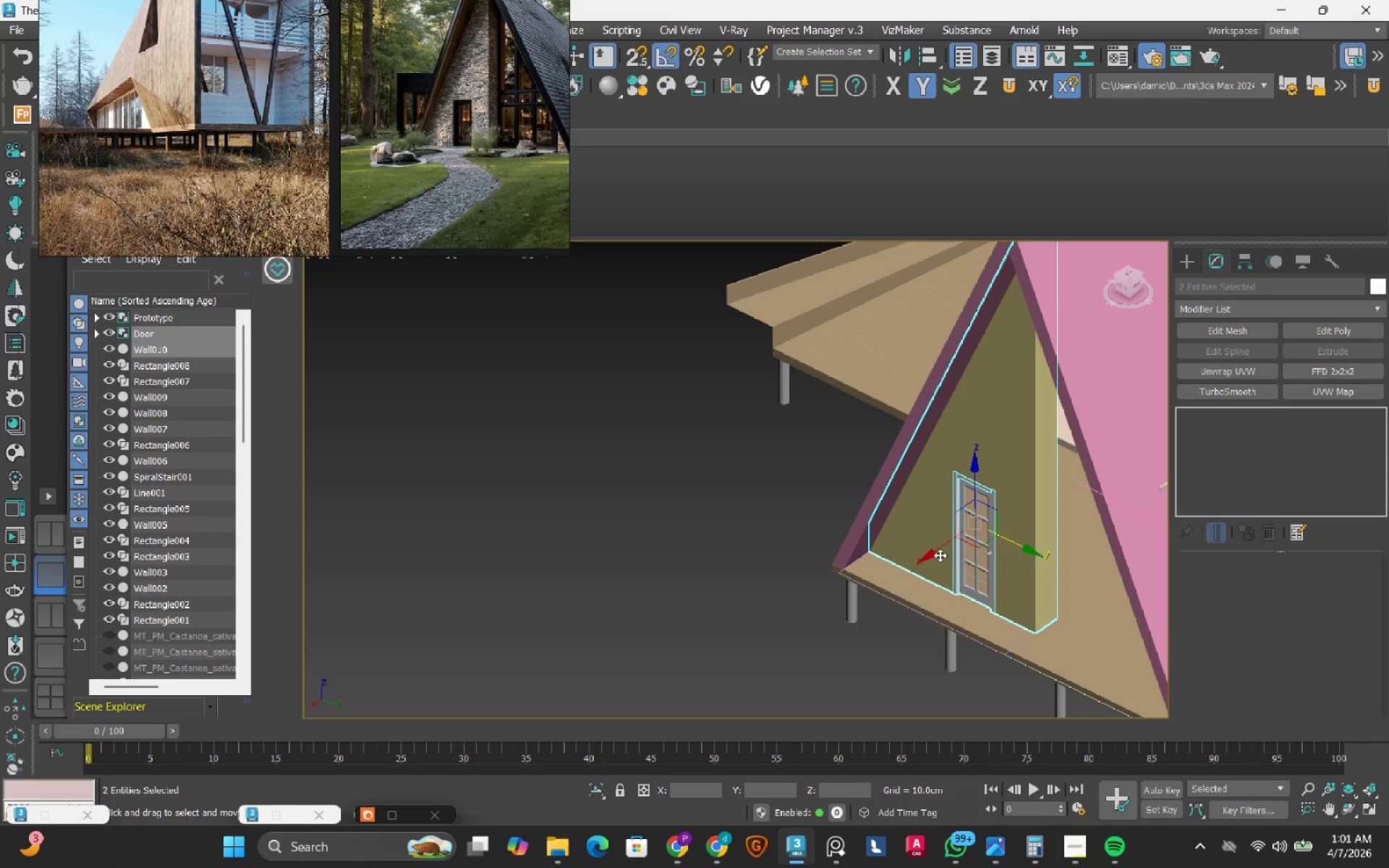 
left_click_drag(start_coordinate=[940, 555], to_coordinate=[983, 537])
 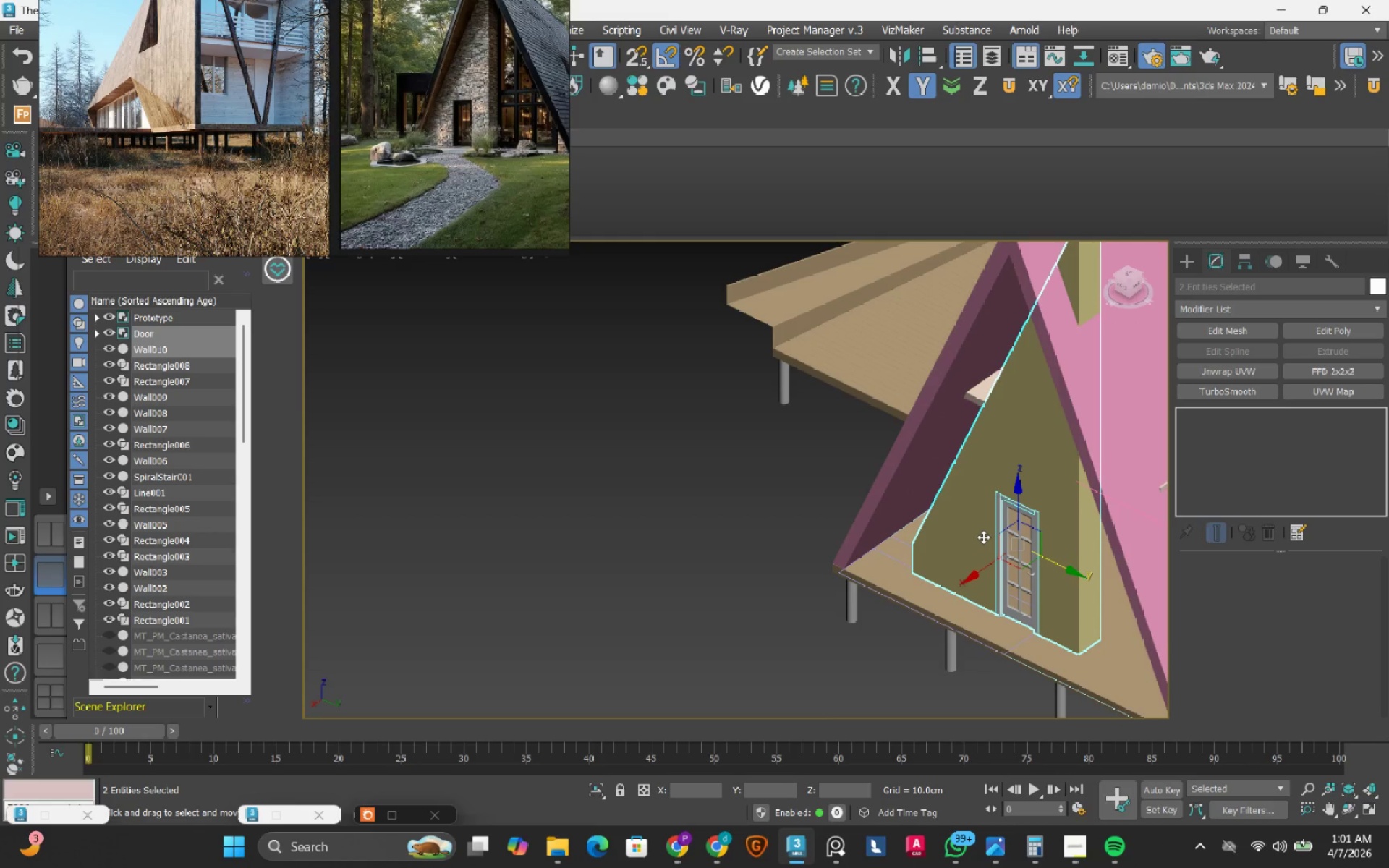 
key(Control+Z)
 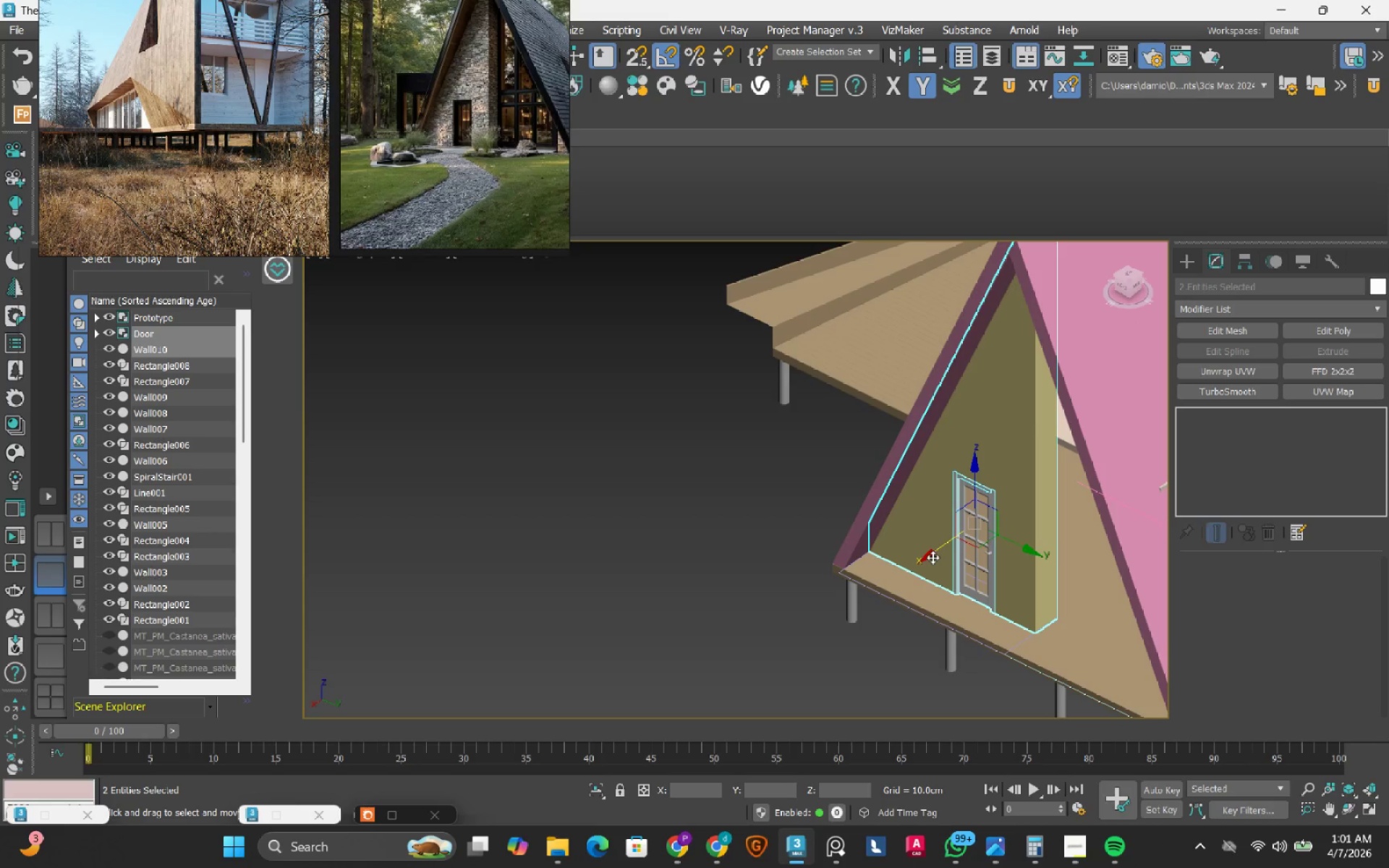 
left_click_drag(start_coordinate=[933, 557], to_coordinate=[966, 521])
 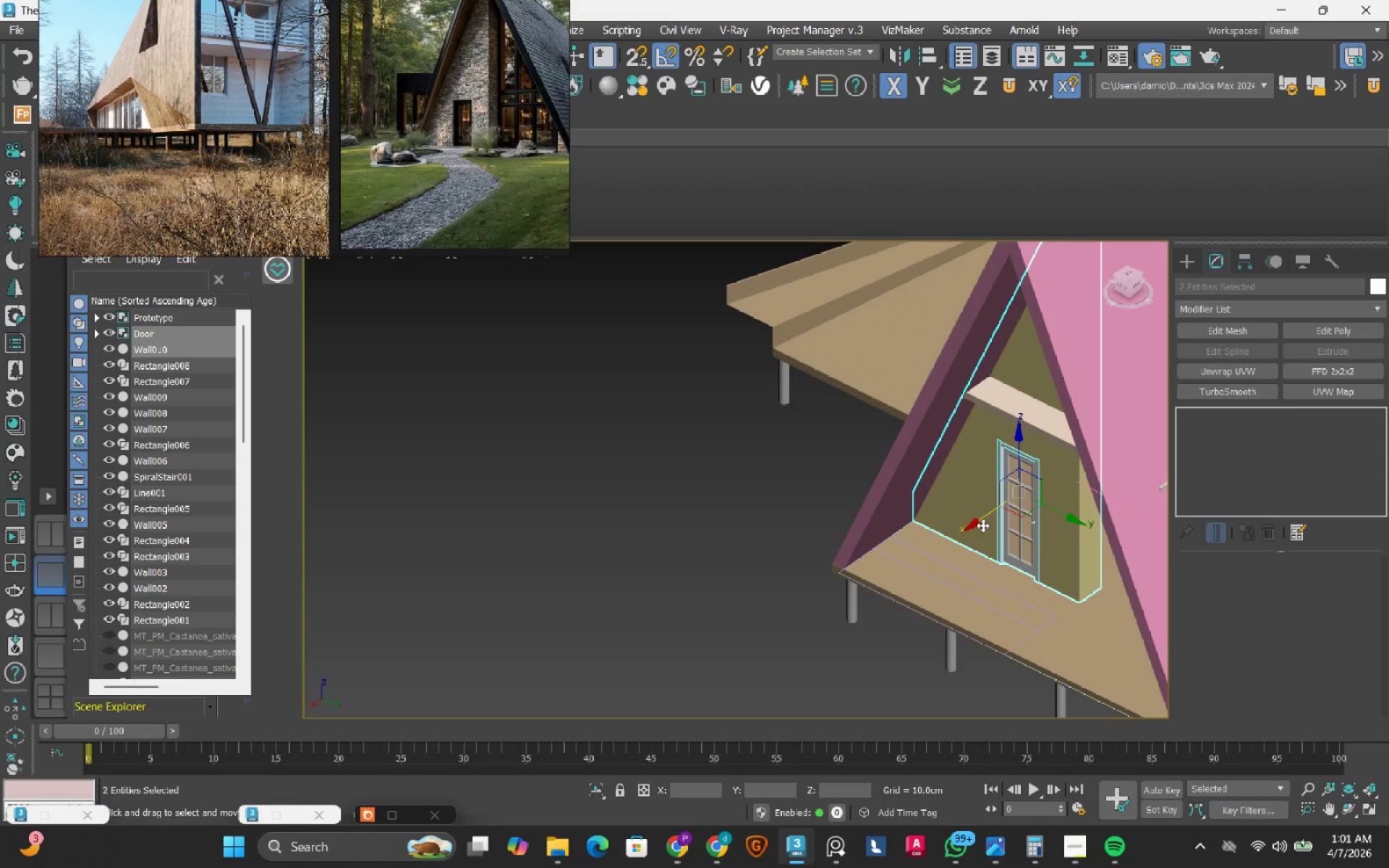 
left_click_drag(start_coordinate=[976, 523], to_coordinate=[969, 522])
 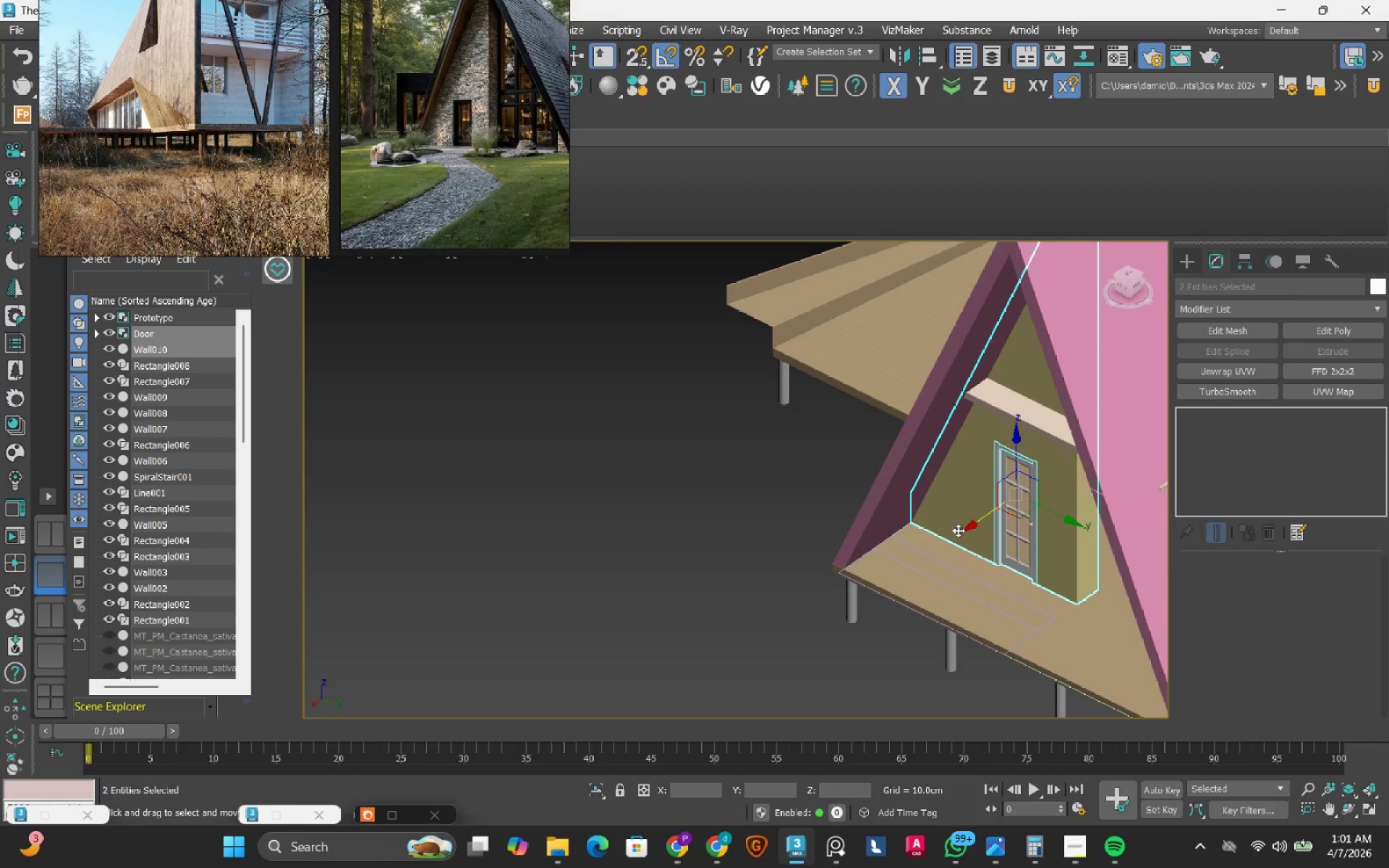 
hold_key(key=AltLeft, duration=1.5)
 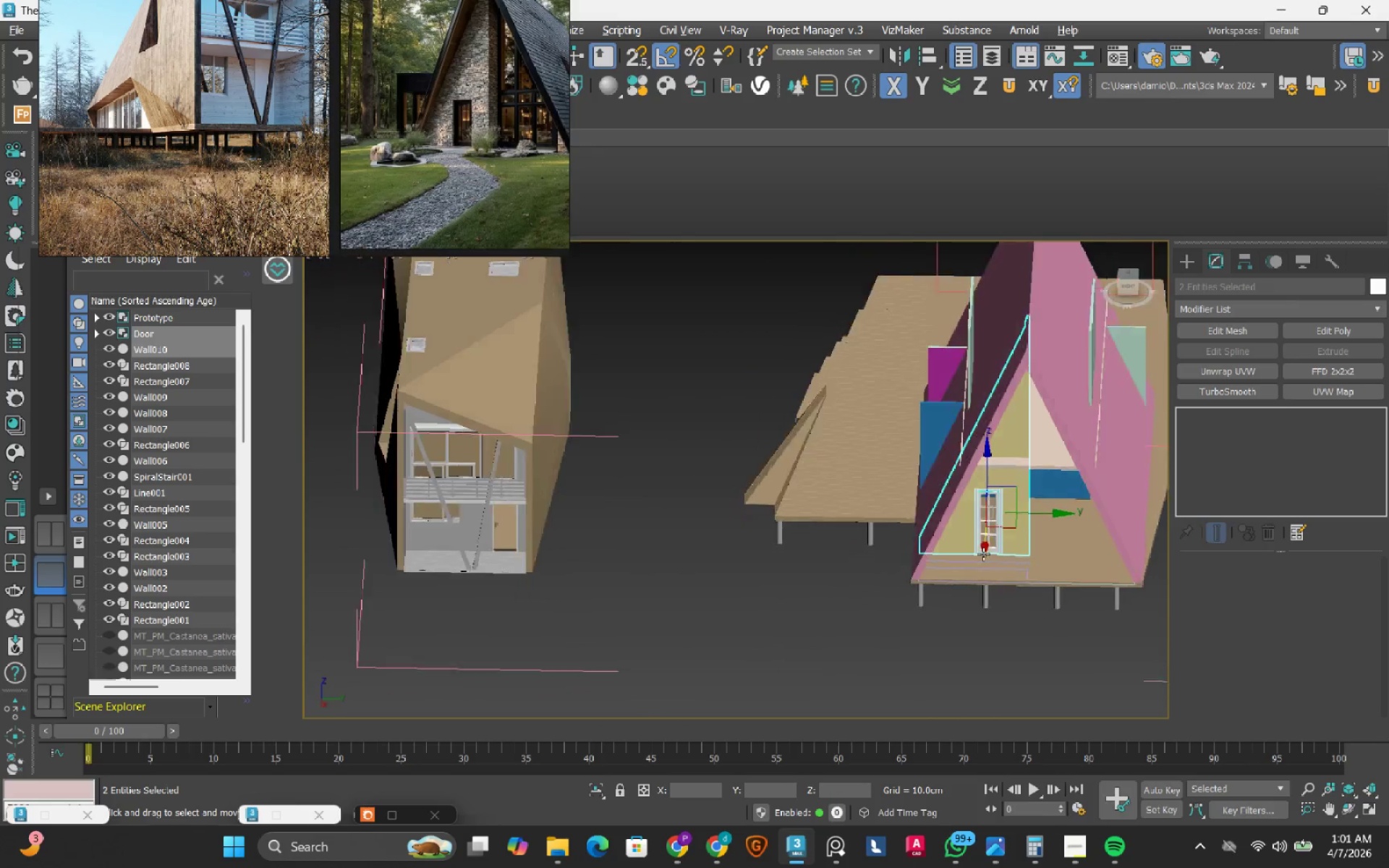 
scroll: coordinate [958, 530], scroll_direction: down, amount: 2.0
 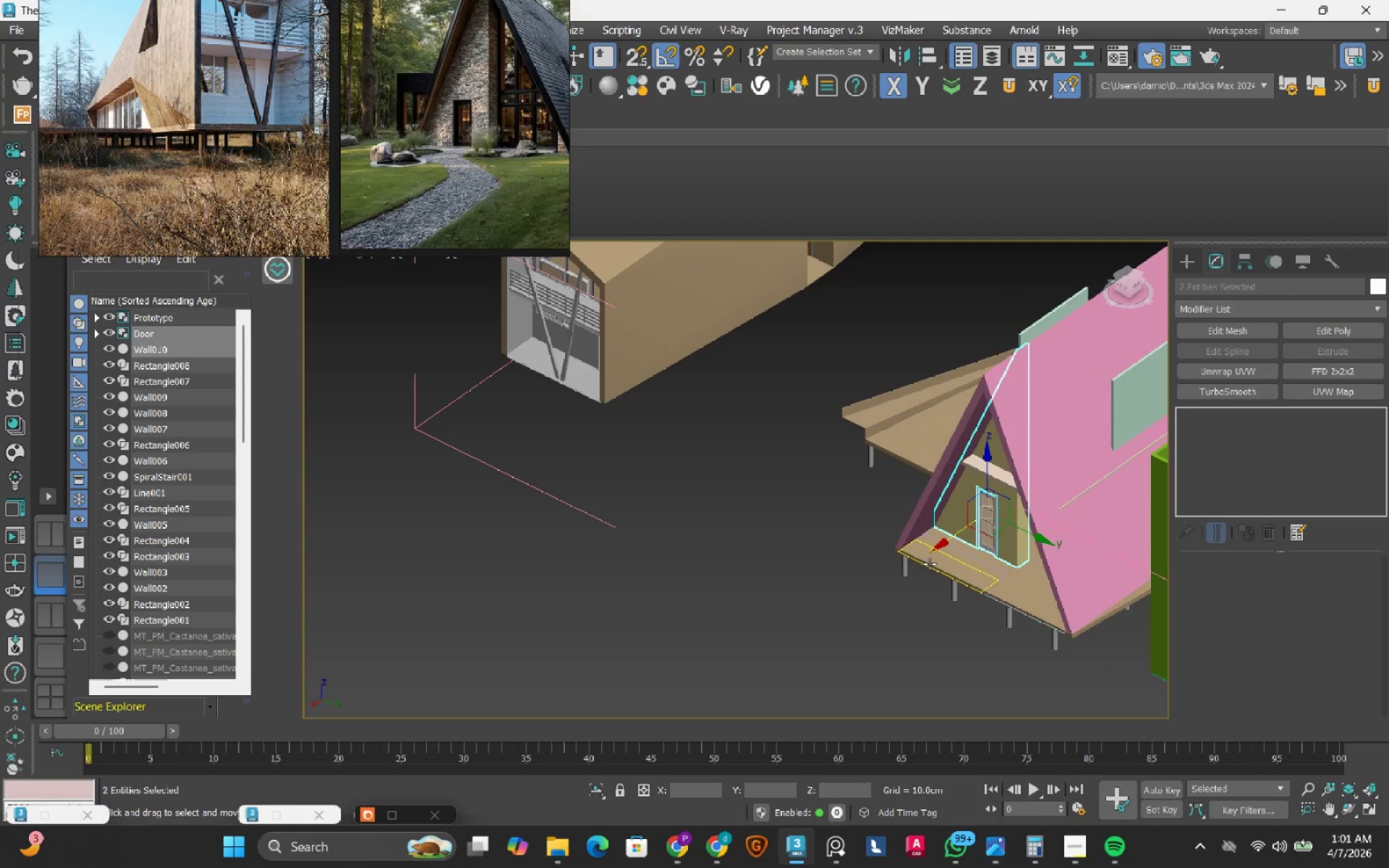 
hold_key(key=AltLeft, duration=1.5)
 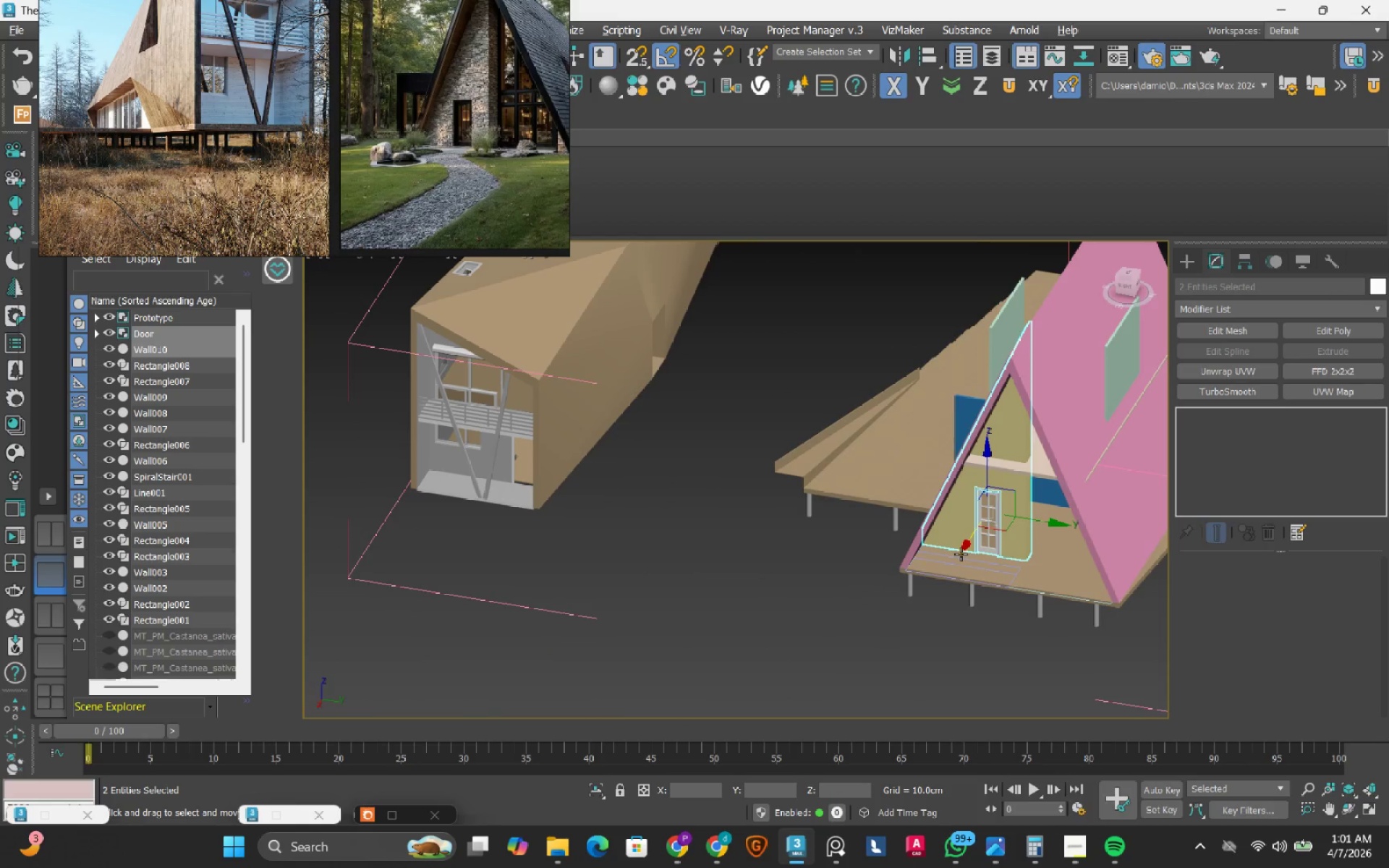 
hold_key(key=AltLeft, duration=0.64)
 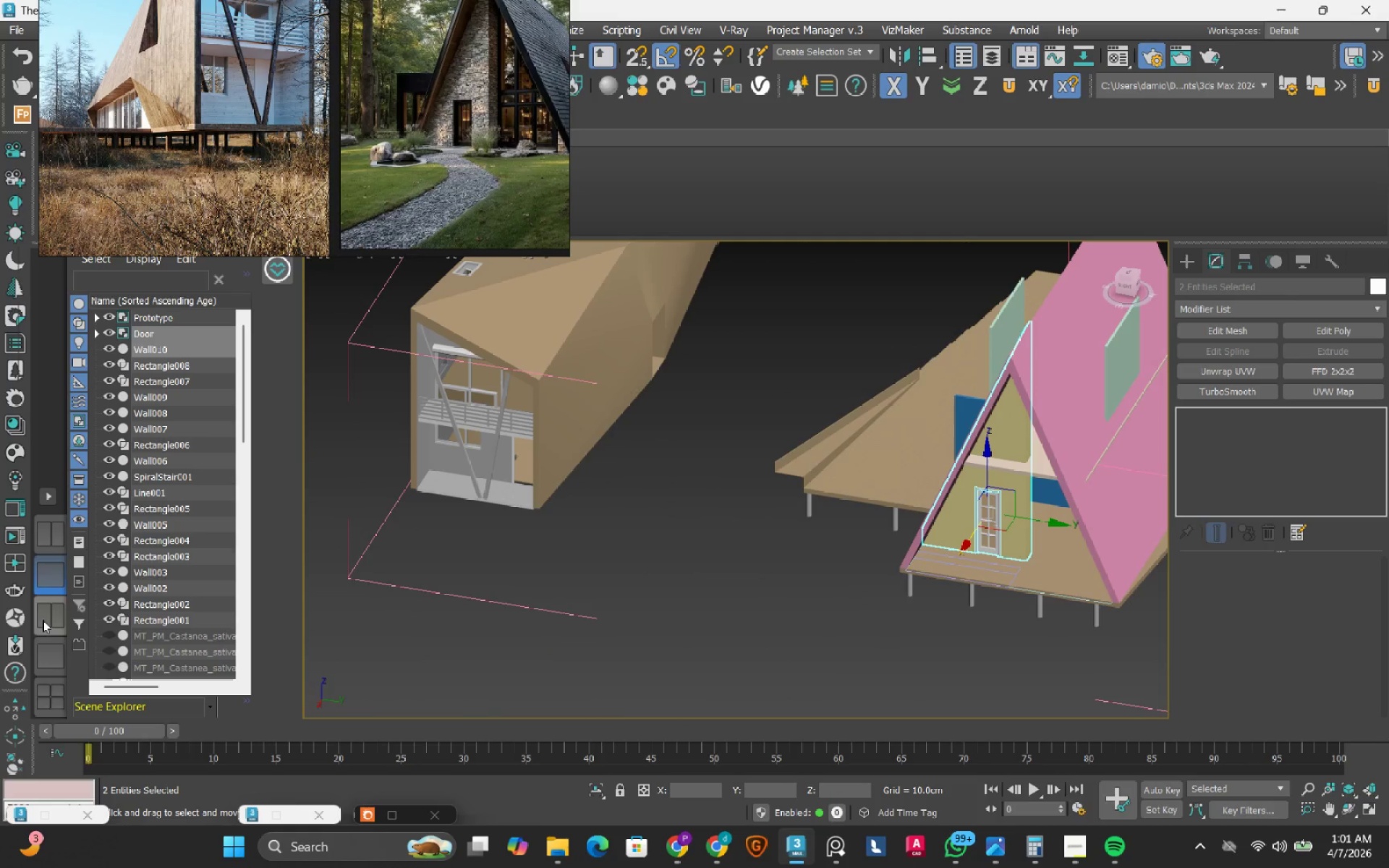 
scroll: coordinate [503, 515], scroll_direction: down, amount: 3.0
 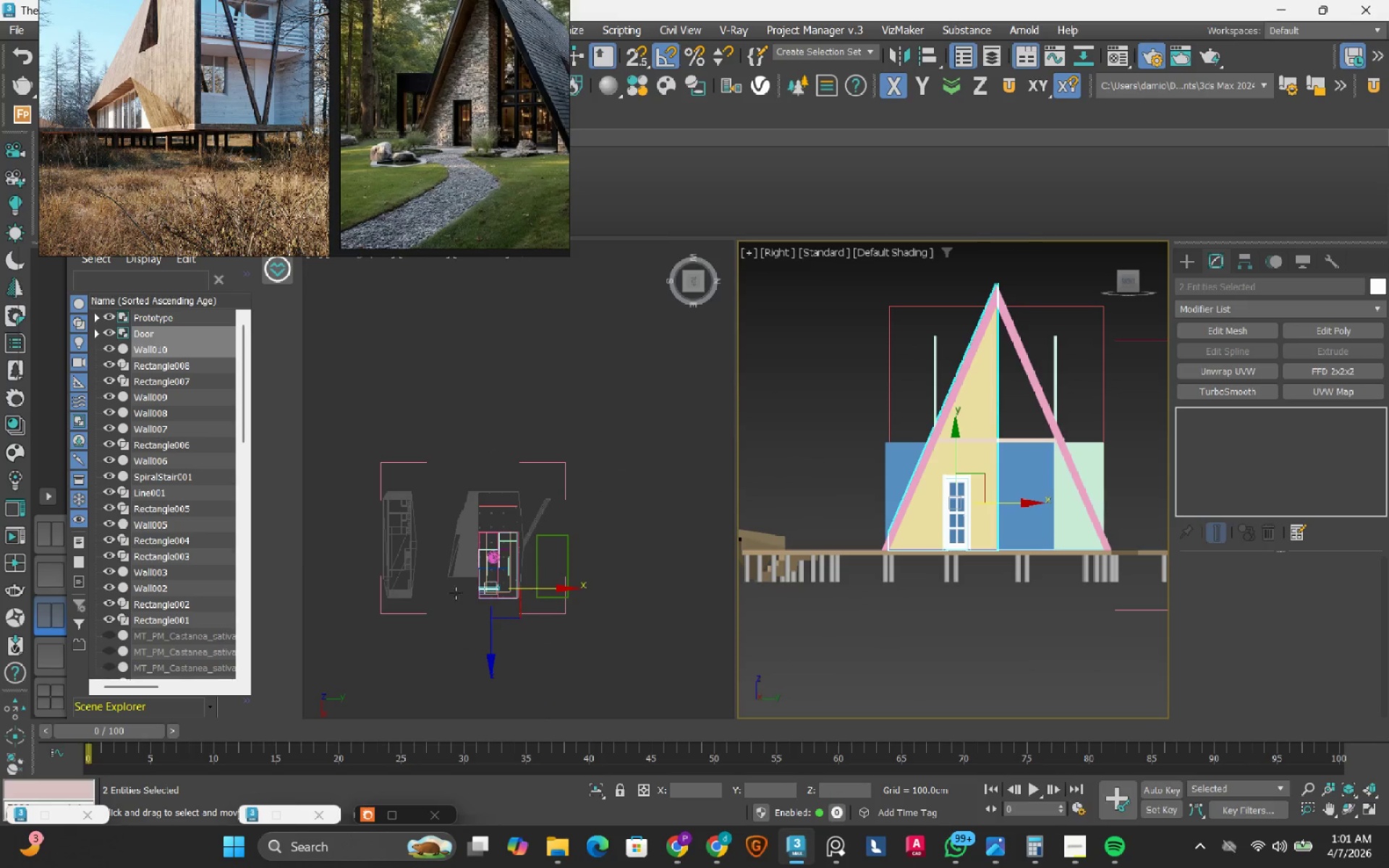 
scroll: coordinate [405, 618], scroll_direction: up, amount: 8.0
 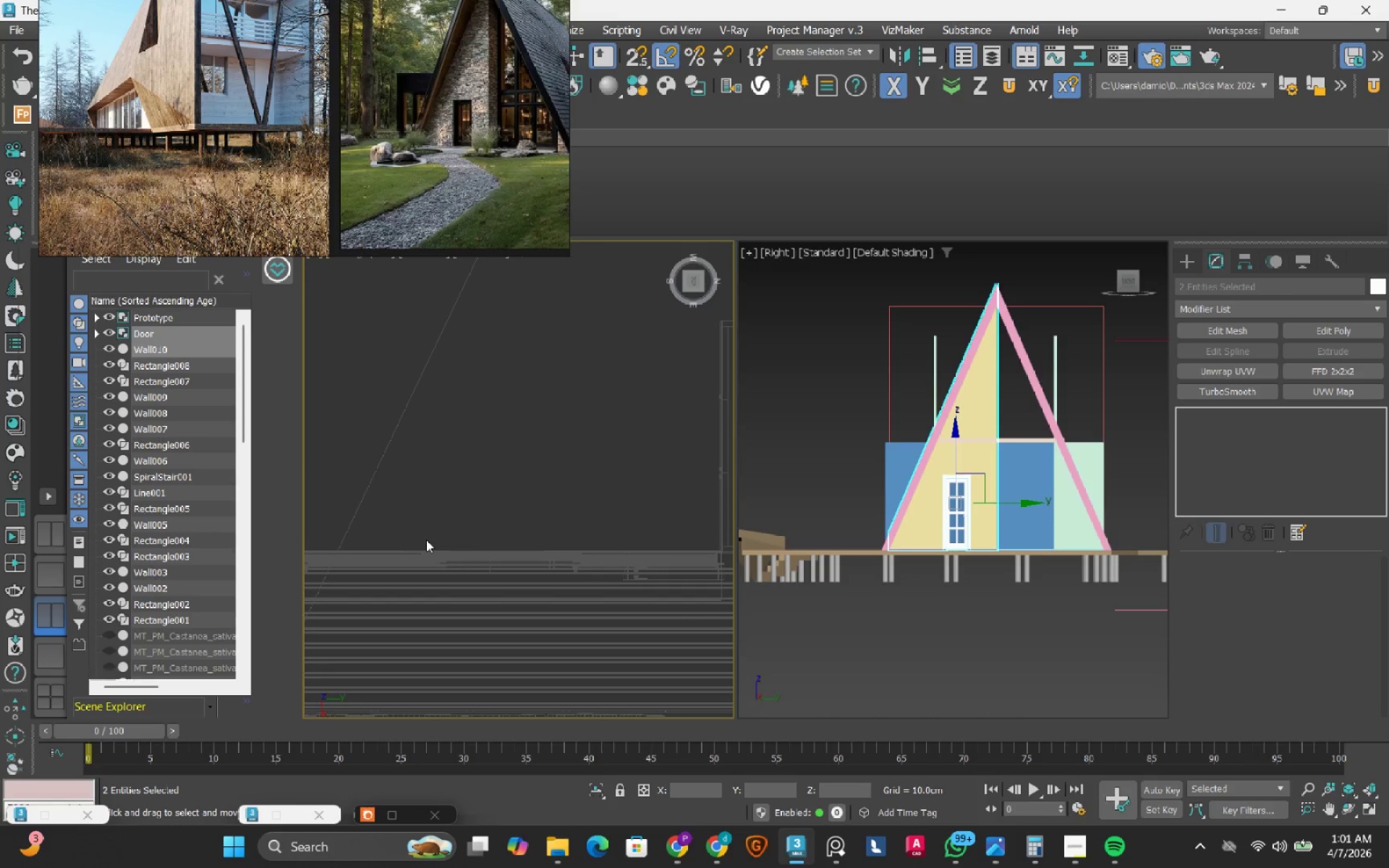 
scroll: coordinate [420, 543], scroll_direction: down, amount: 5.0
 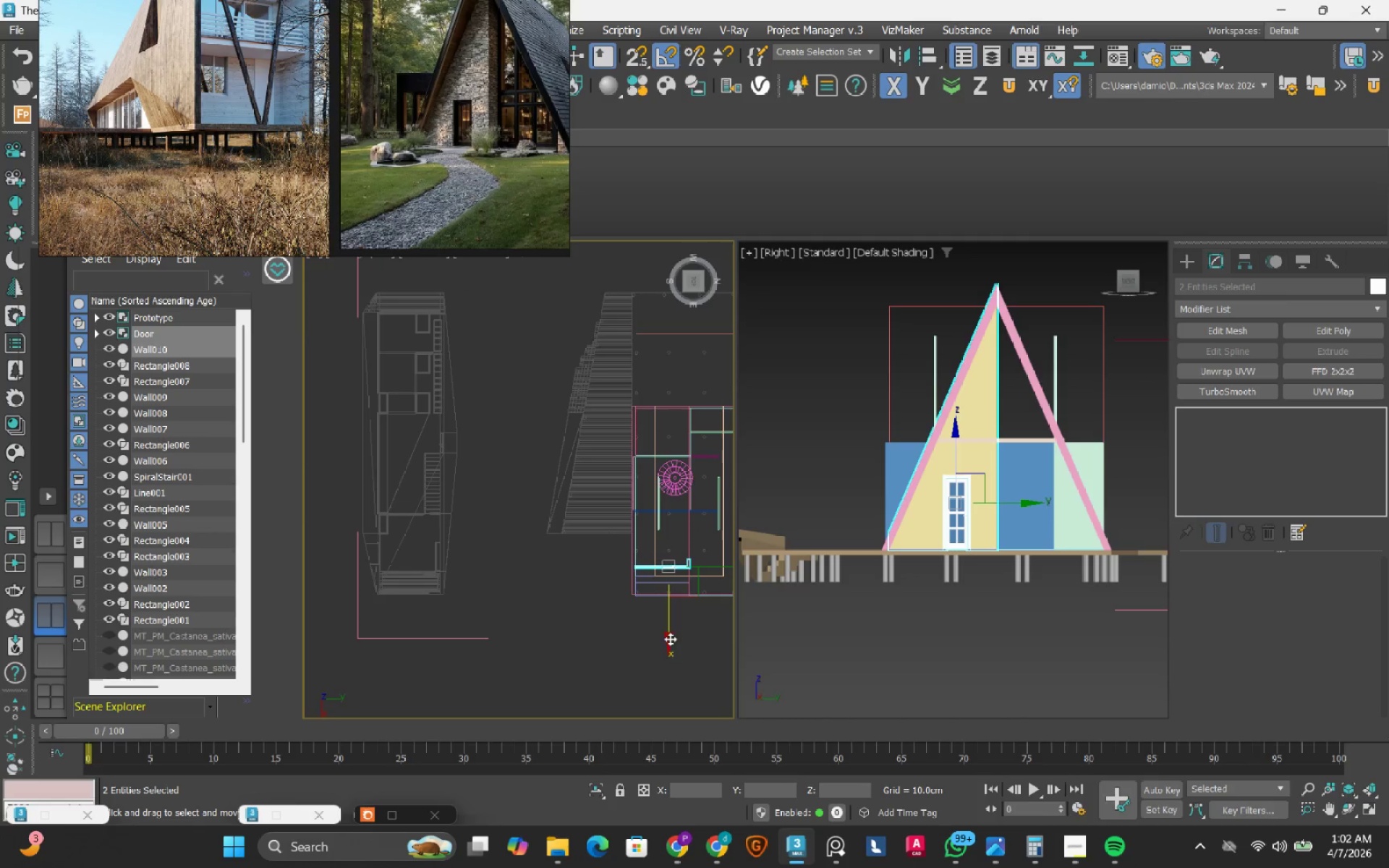 
left_click_drag(start_coordinate=[670, 635], to_coordinate=[454, 624])
 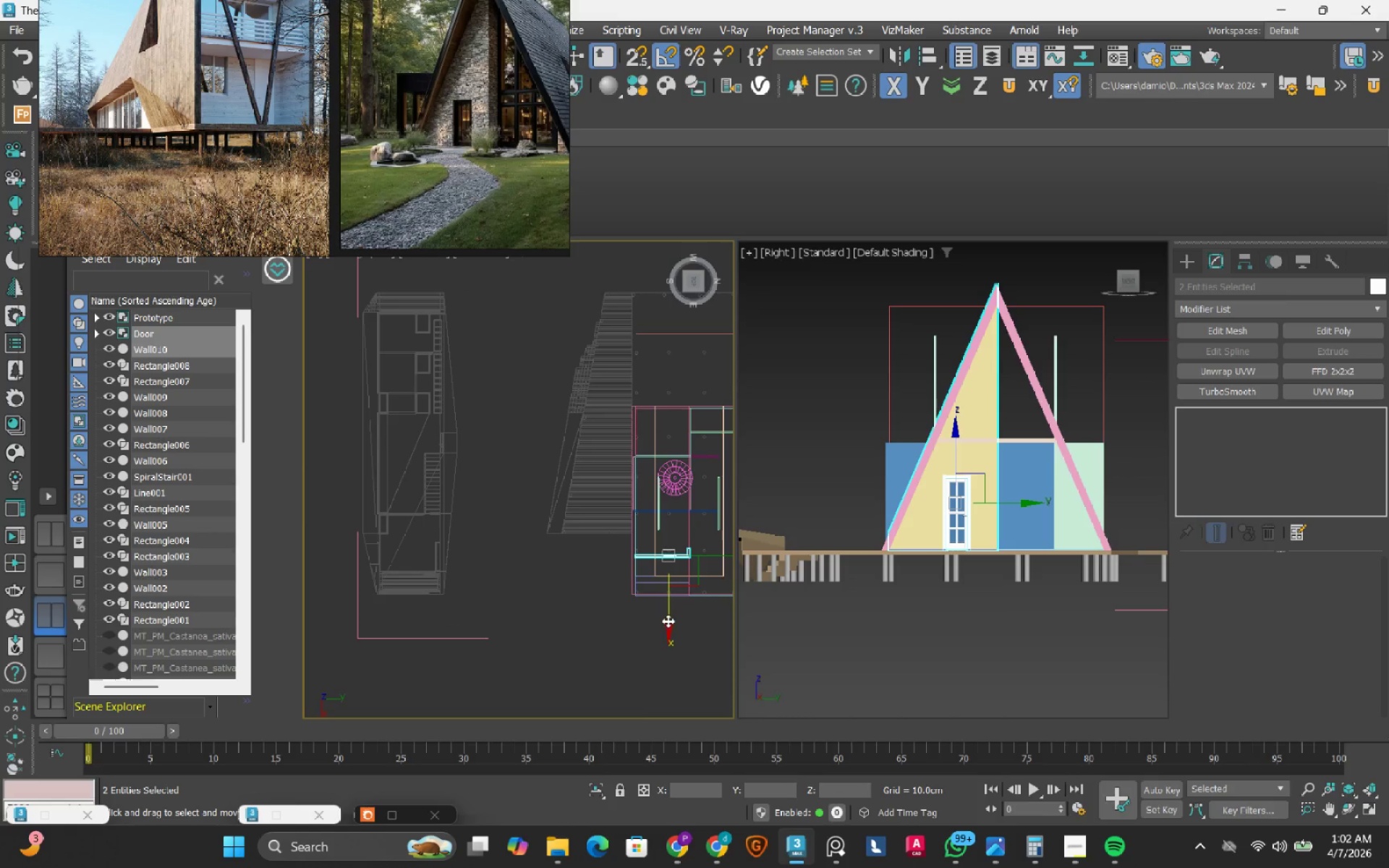 
left_click_drag(start_coordinate=[668, 621], to_coordinate=[428, 569])
 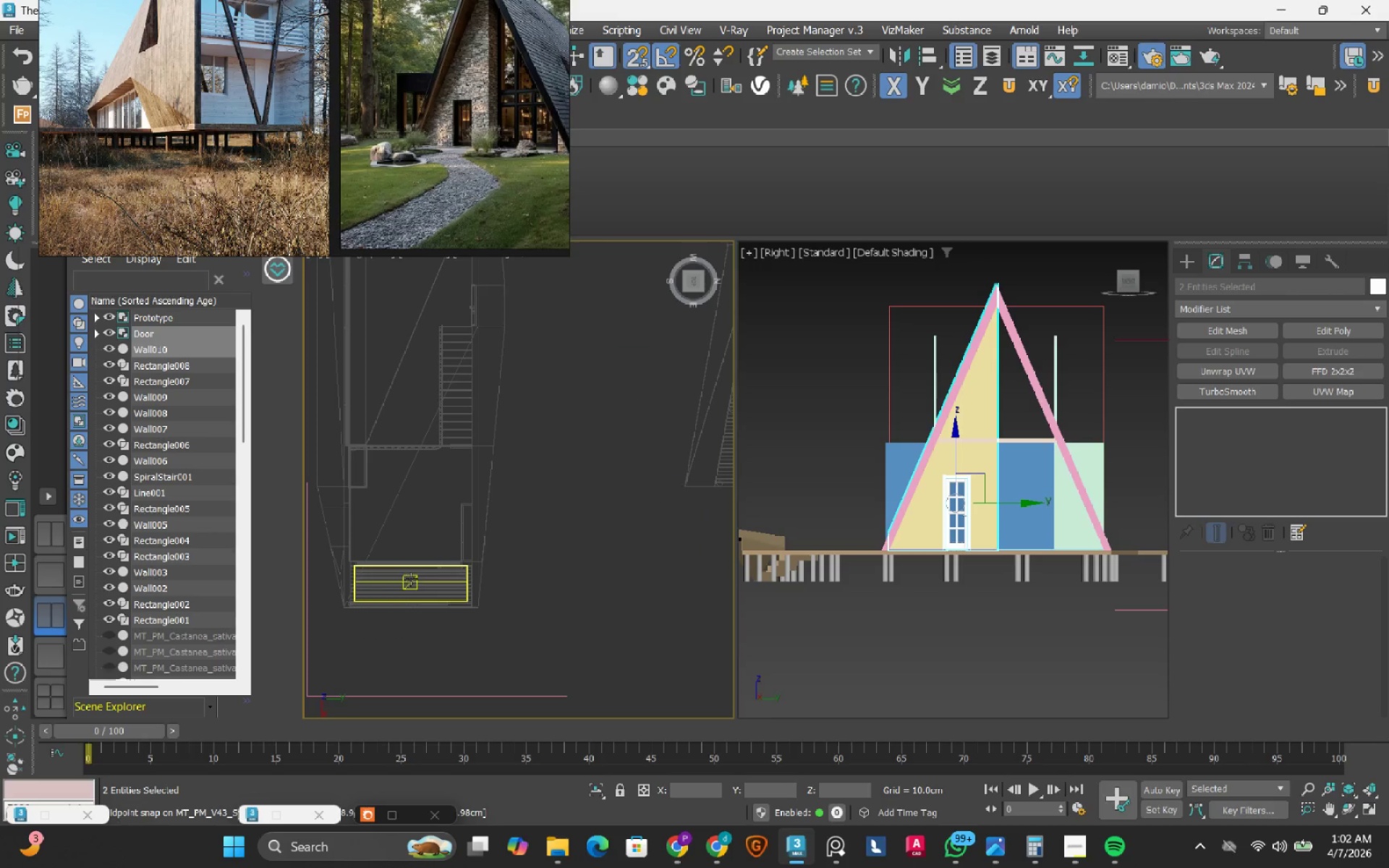 
key(S)
 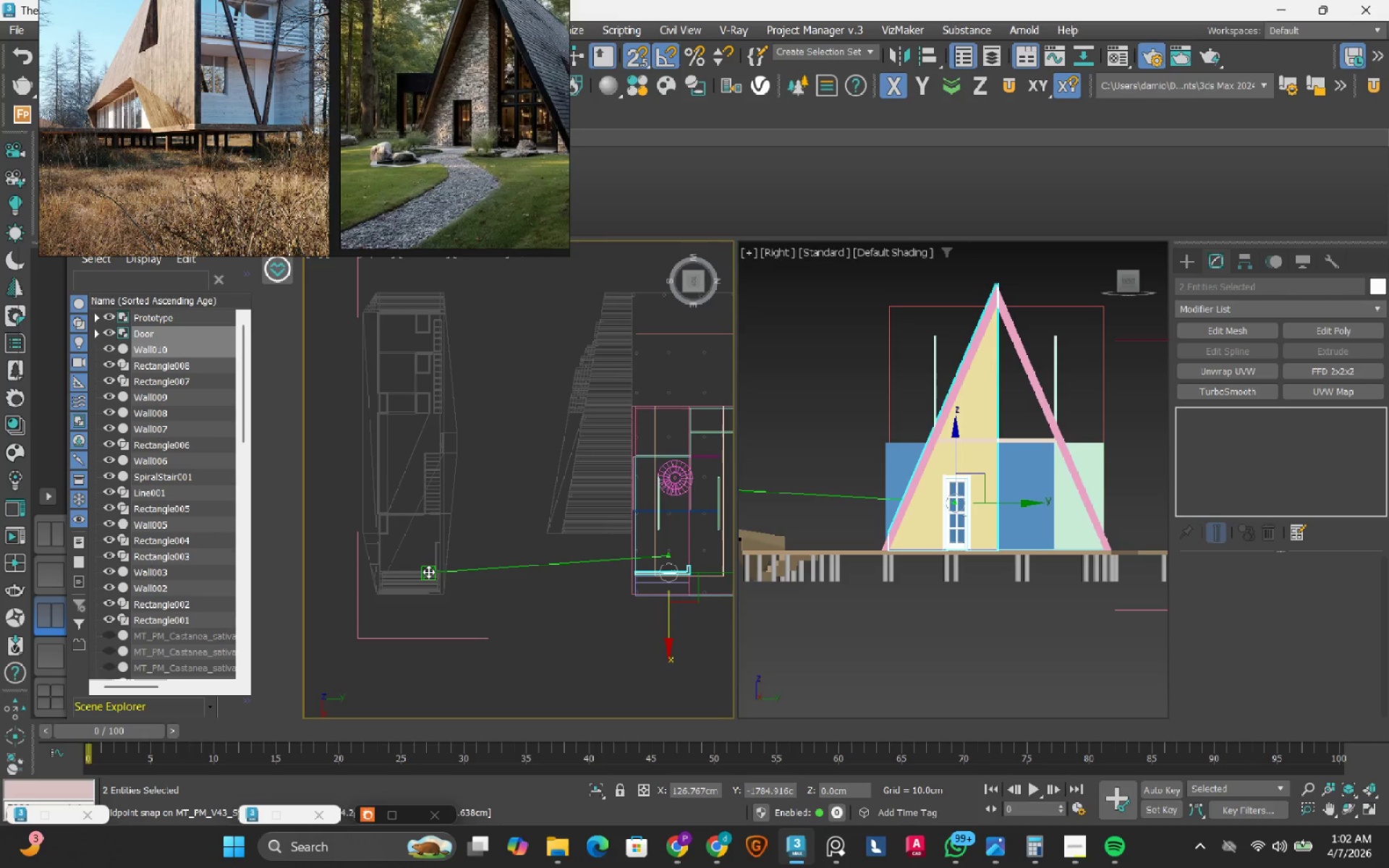 
scroll: coordinate [409, 581], scroll_direction: up, amount: 3.0
 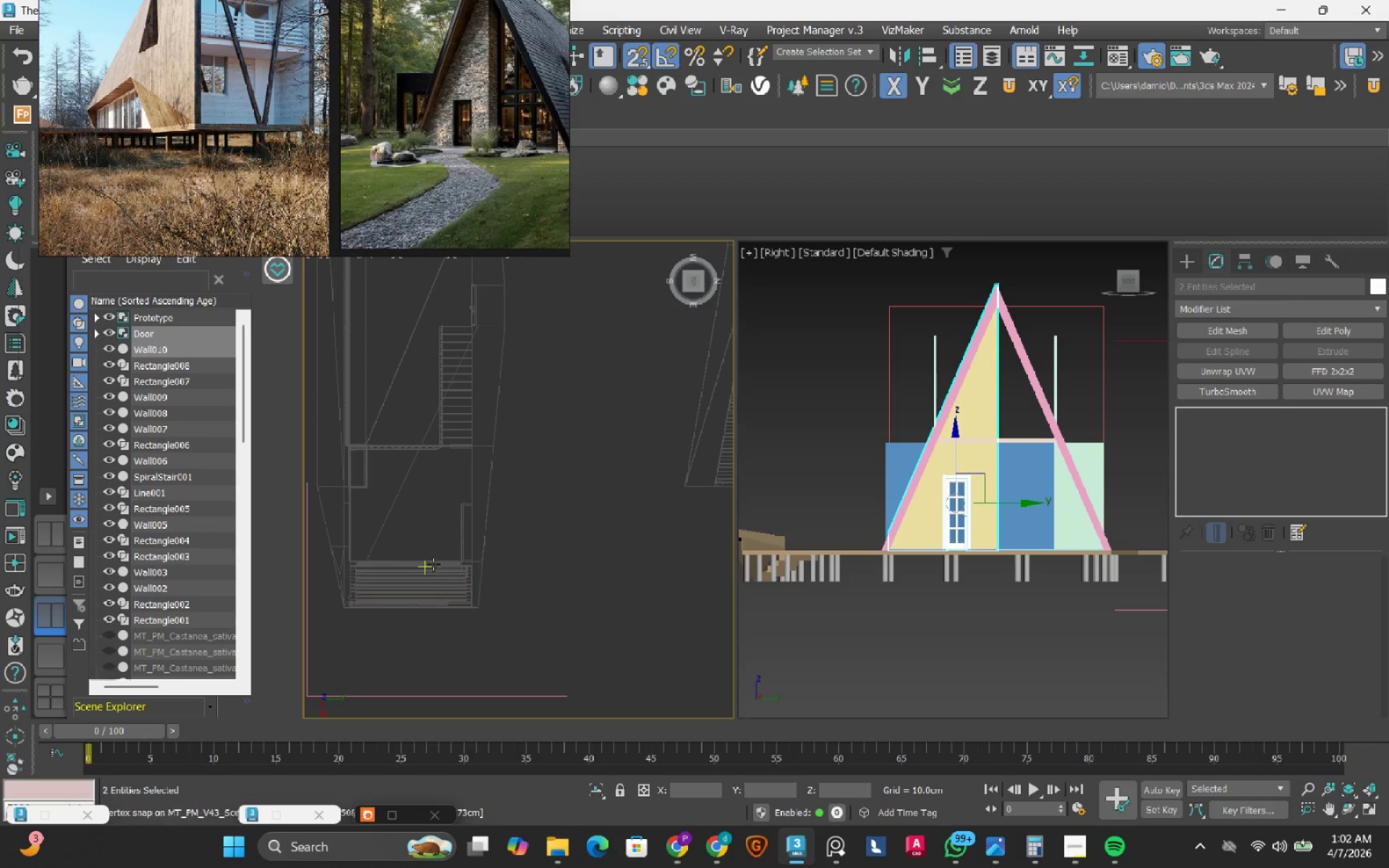 
key(S)
 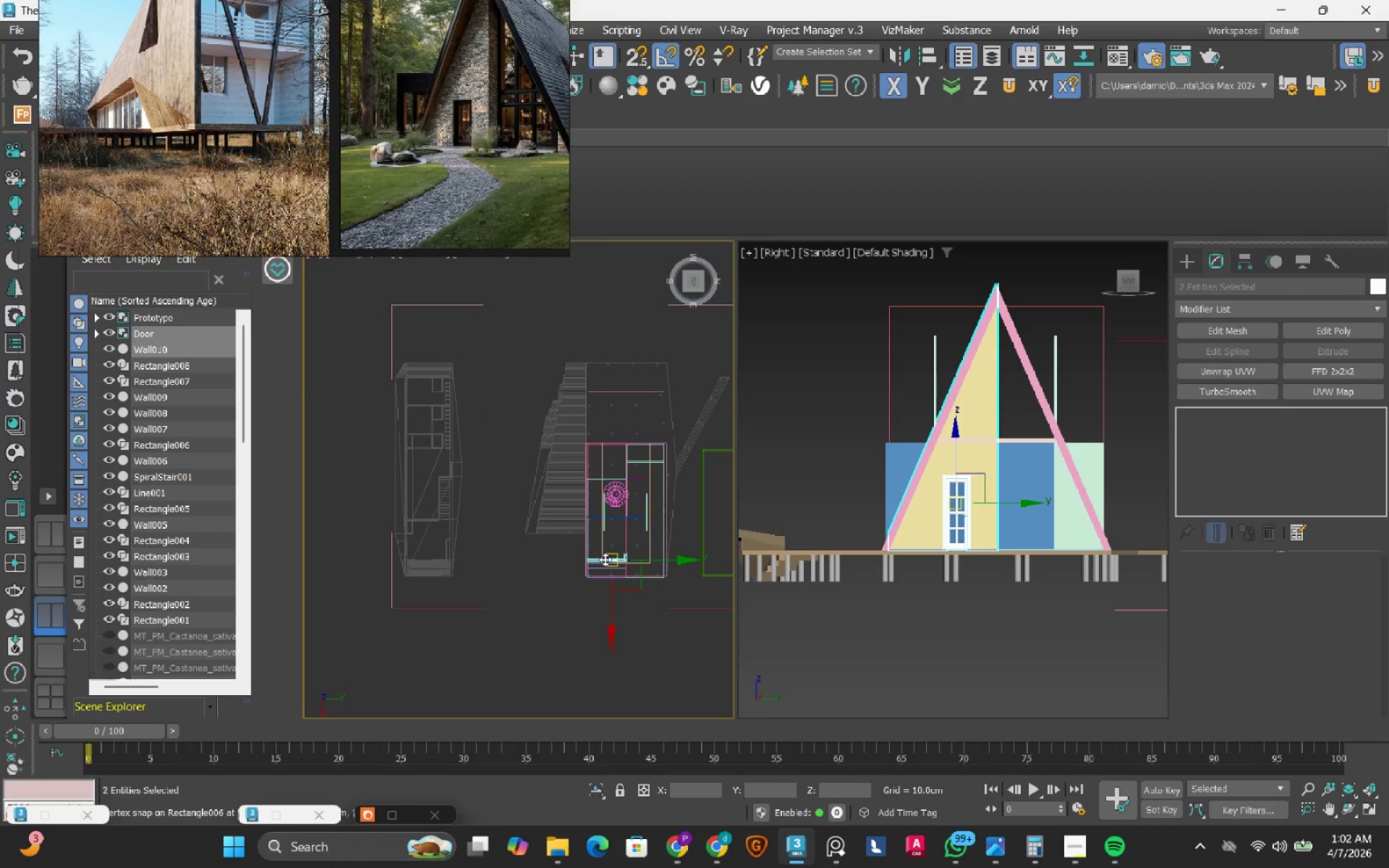 
scroll: coordinate [438, 559], scroll_direction: down, amount: 1.0
 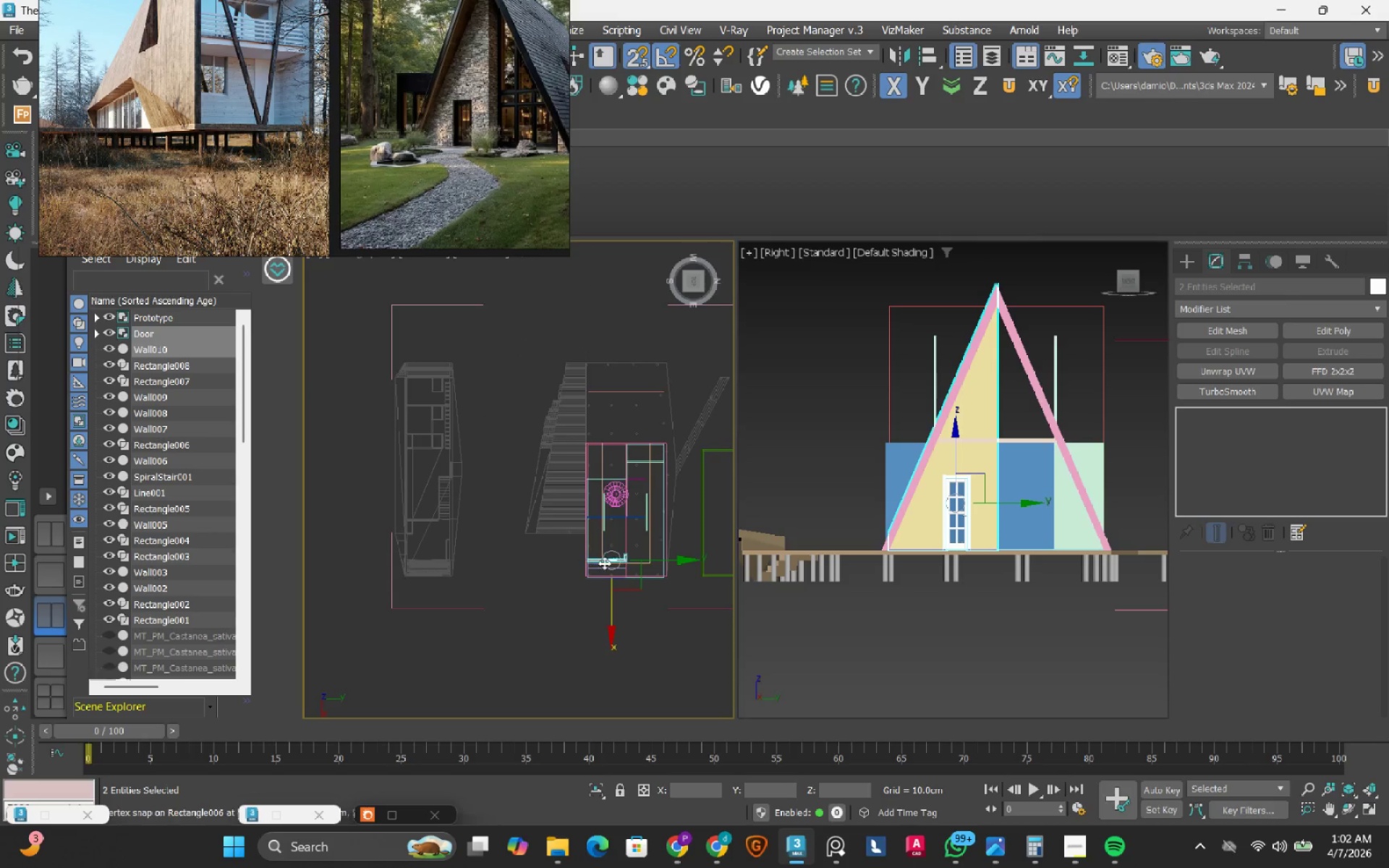 
scroll: coordinate [608, 569], scroll_direction: up, amount: 5.0
 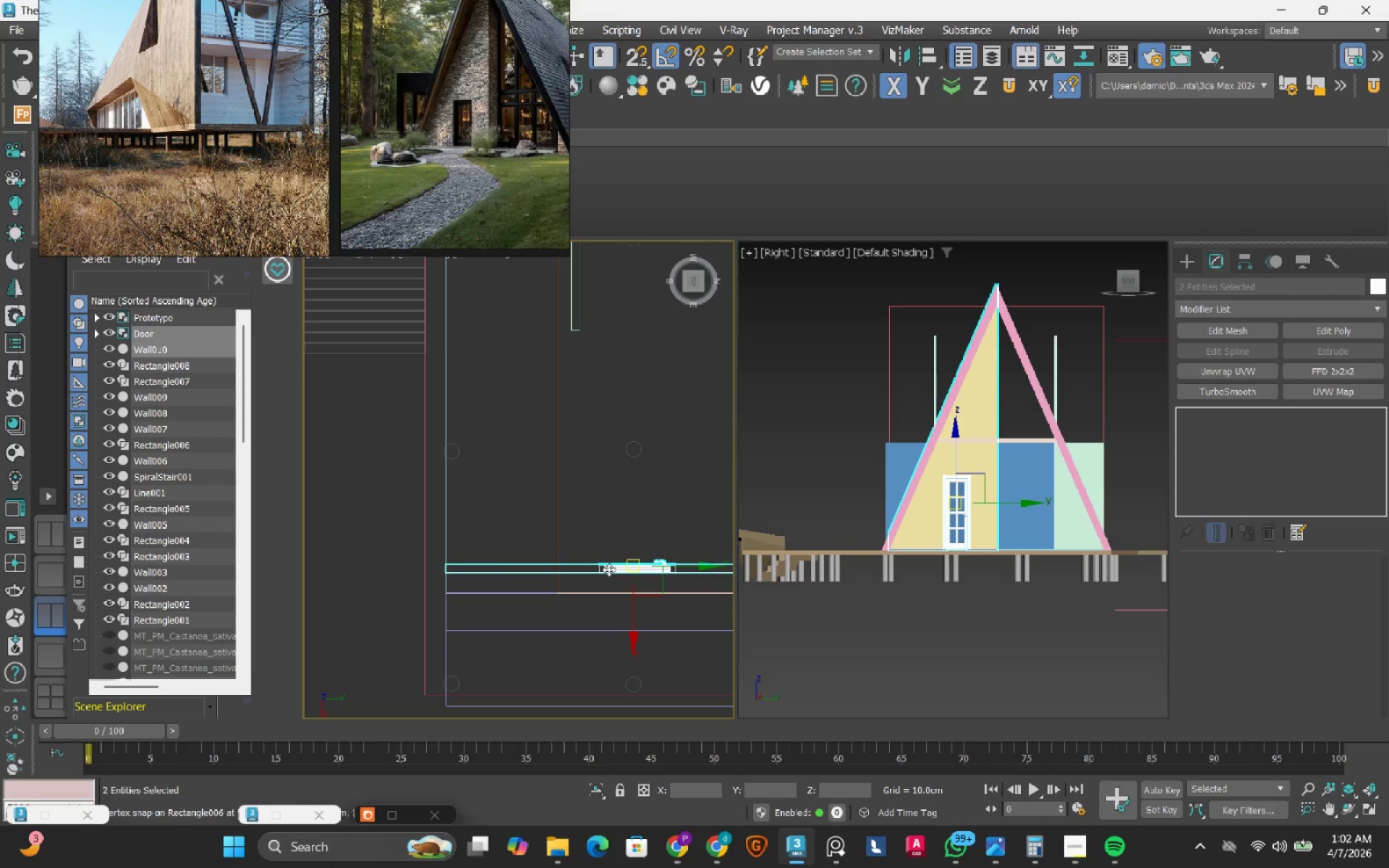 
scroll: coordinate [608, 569], scroll_direction: down, amount: 5.0
 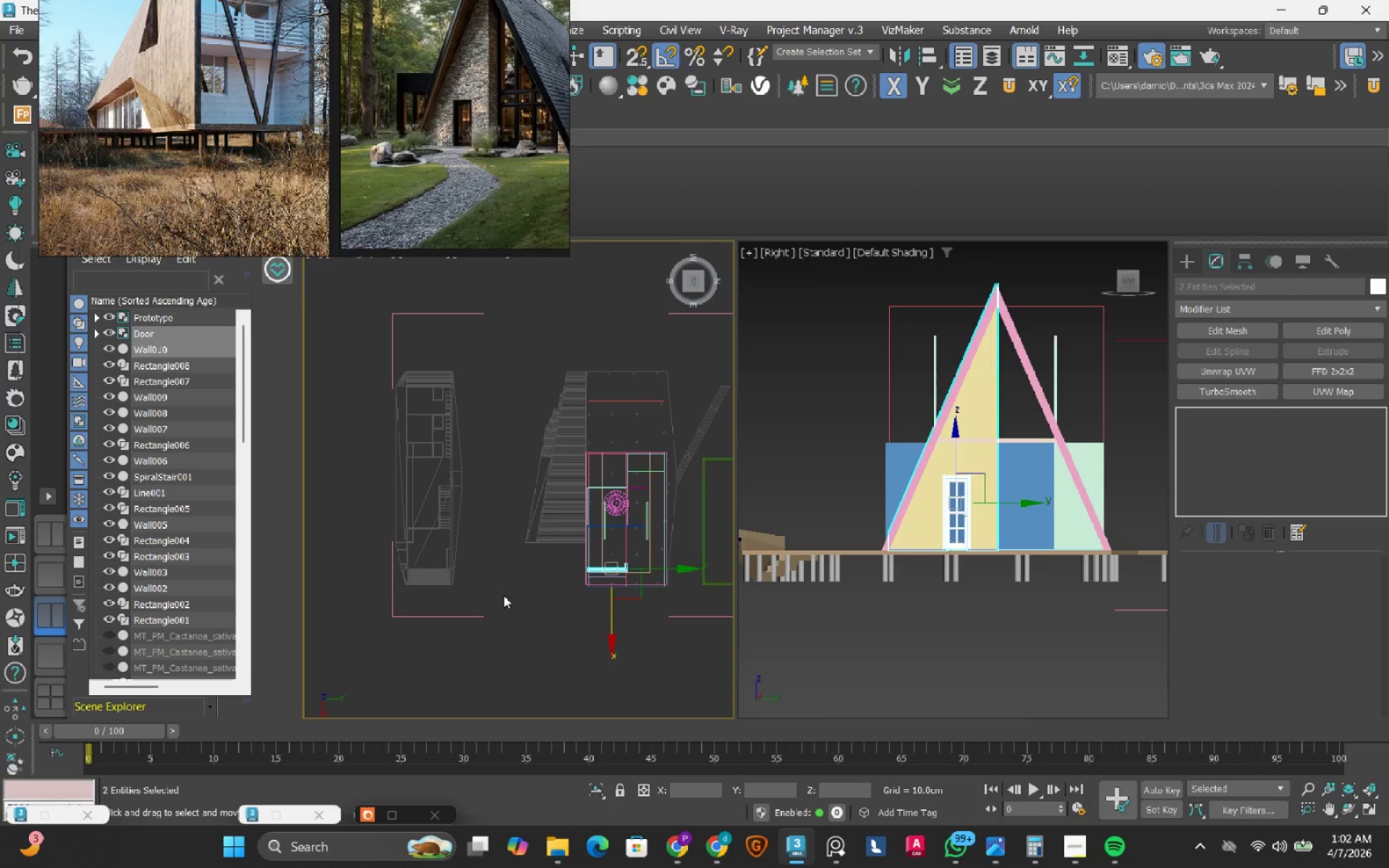 
hold_key(key=AltLeft, duration=1.5)
 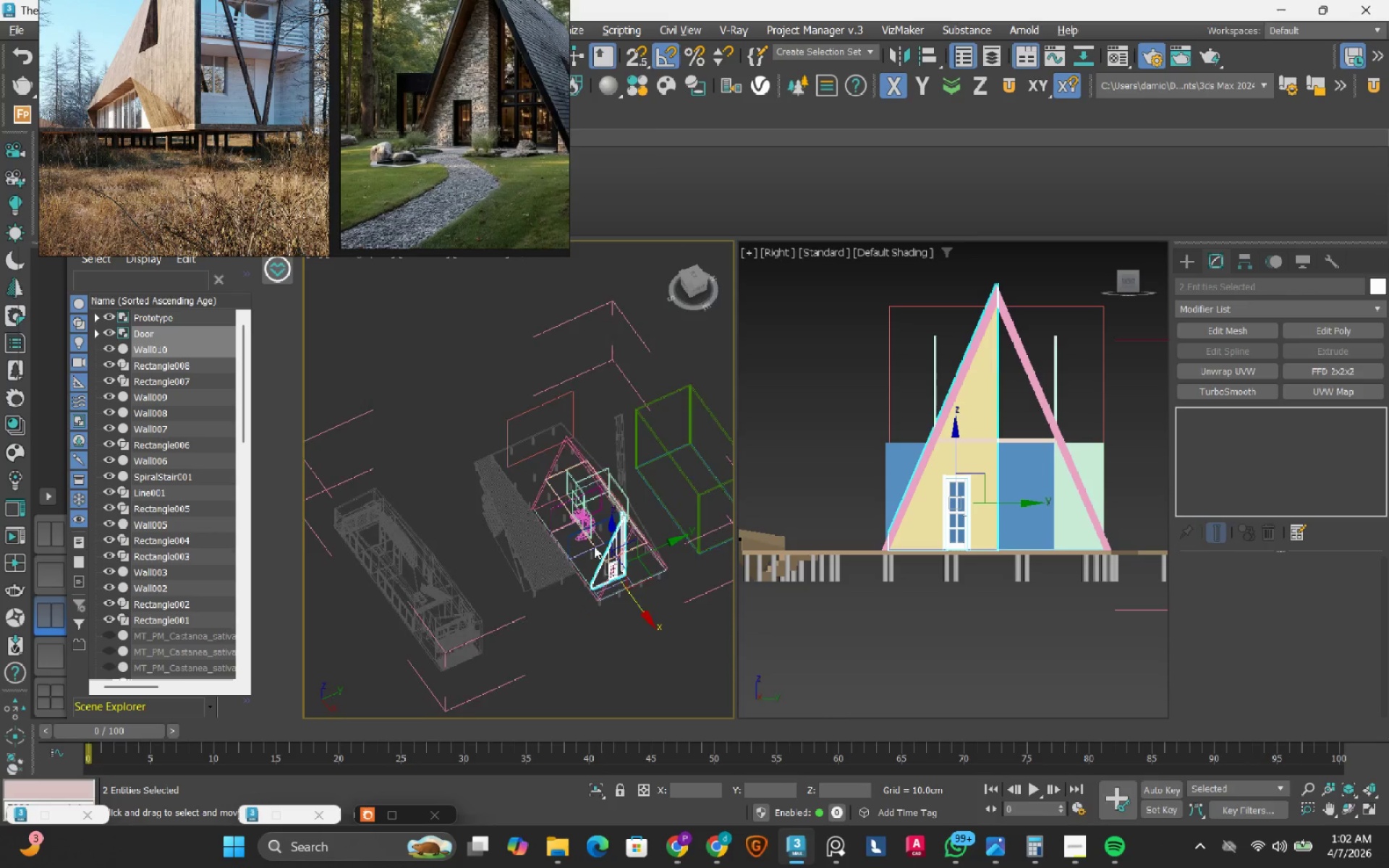 
hold_key(key=AltLeft, duration=0.97)
 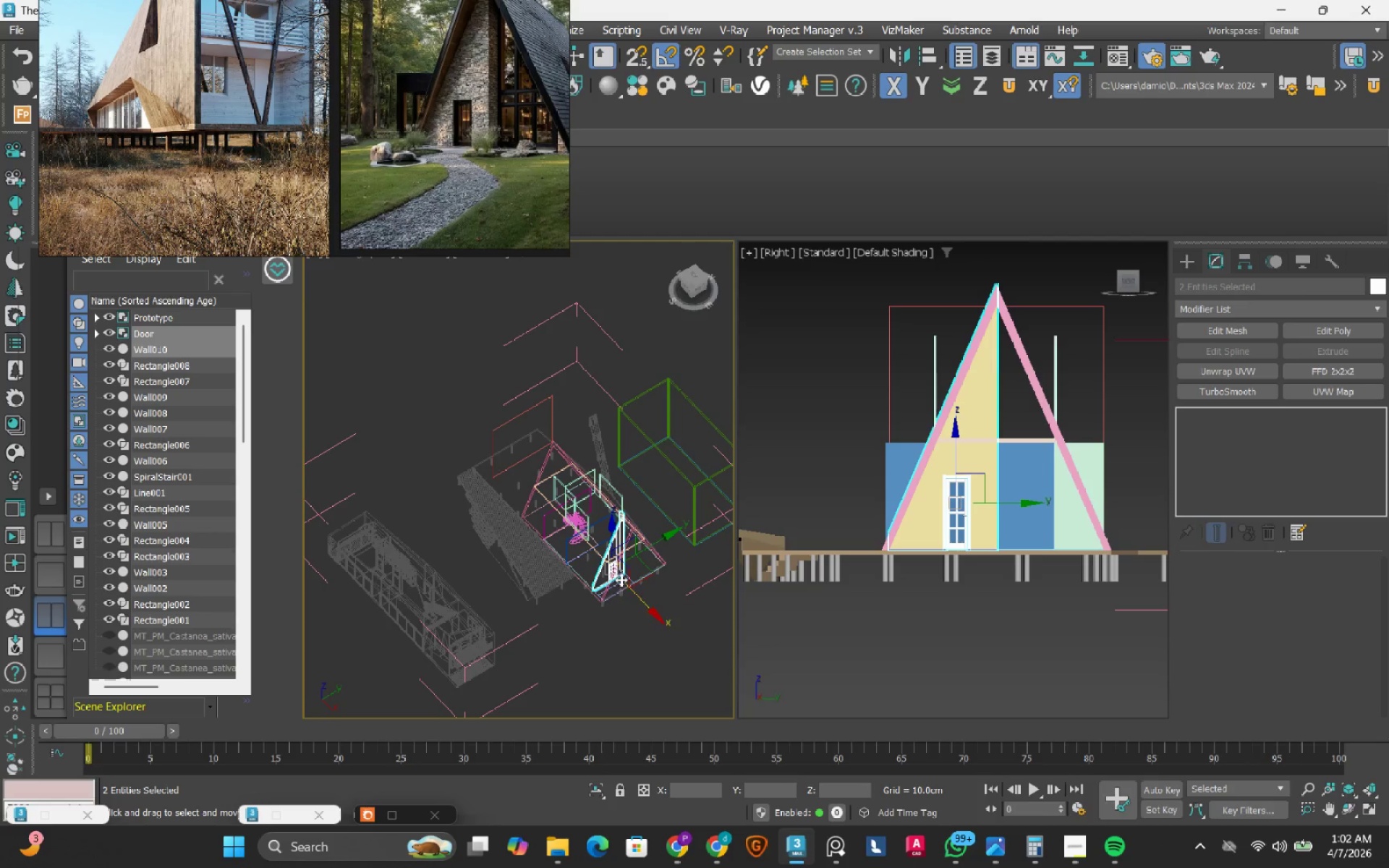 
scroll: coordinate [621, 579], scroll_direction: up, amount: 3.0
 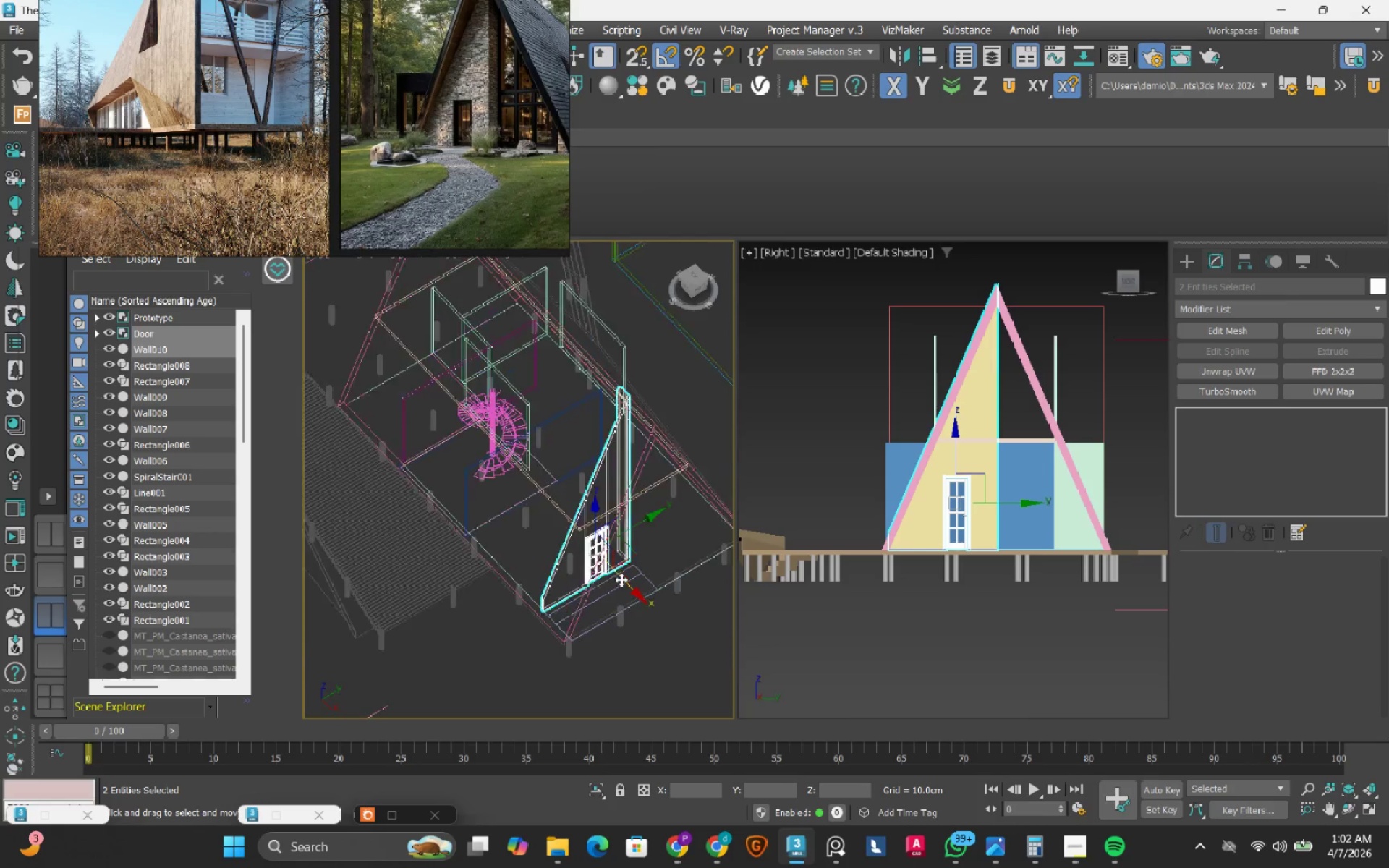 
hold_key(key=AltLeft, duration=0.58)
 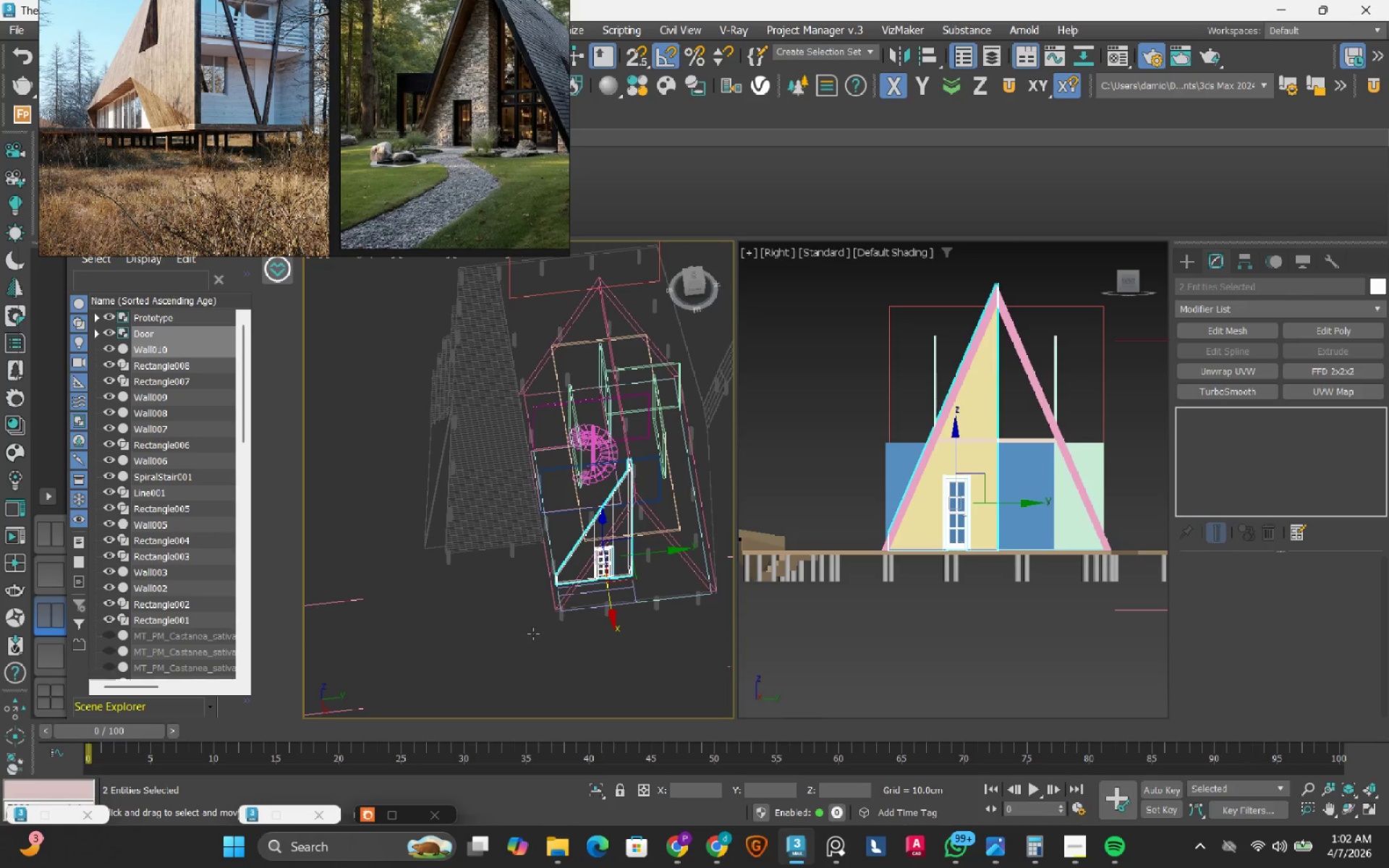 
scroll: coordinate [533, 634], scroll_direction: down, amount: 3.0
 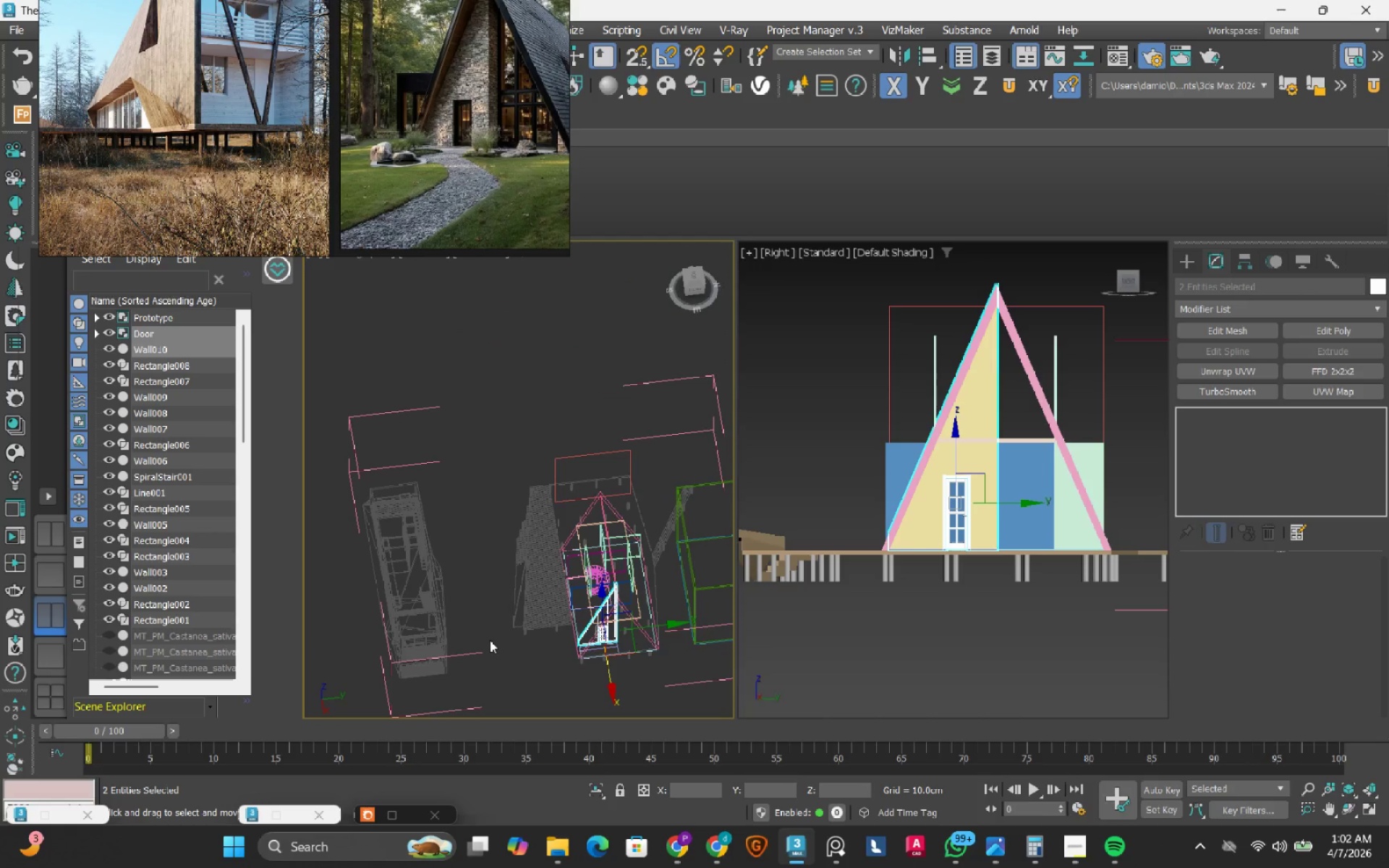 
key(F3)
 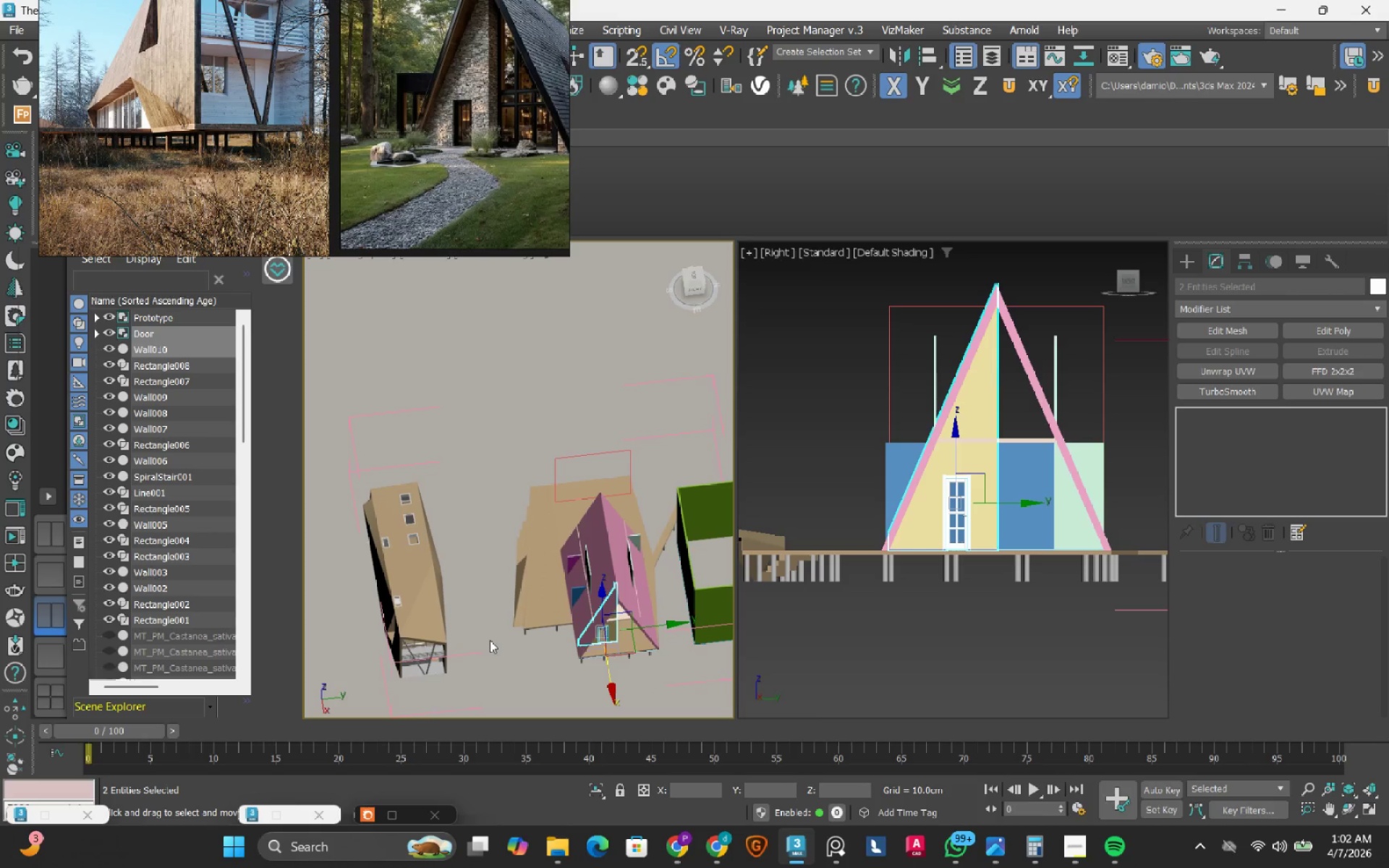 
key(F4)
 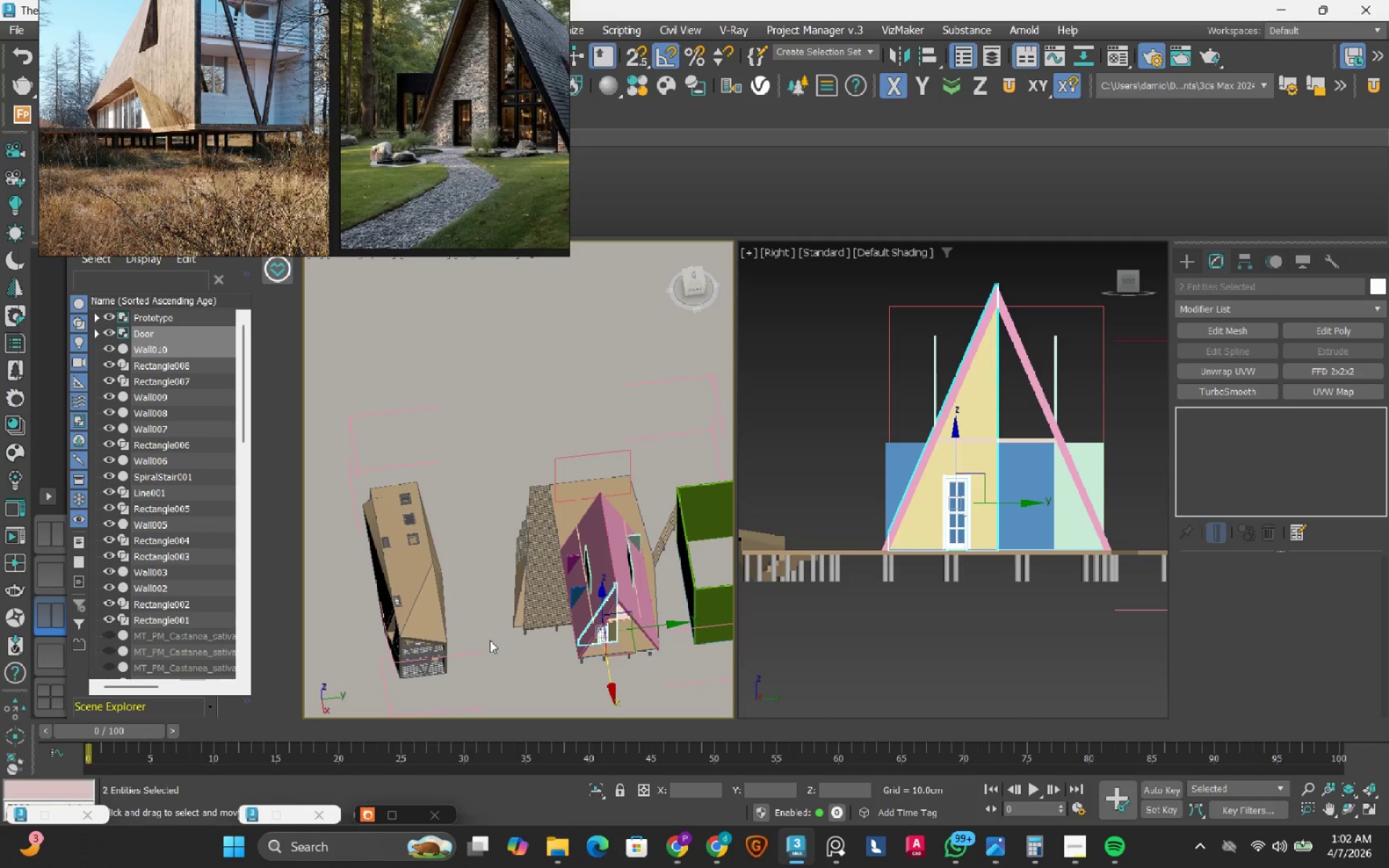 
key(F4)
 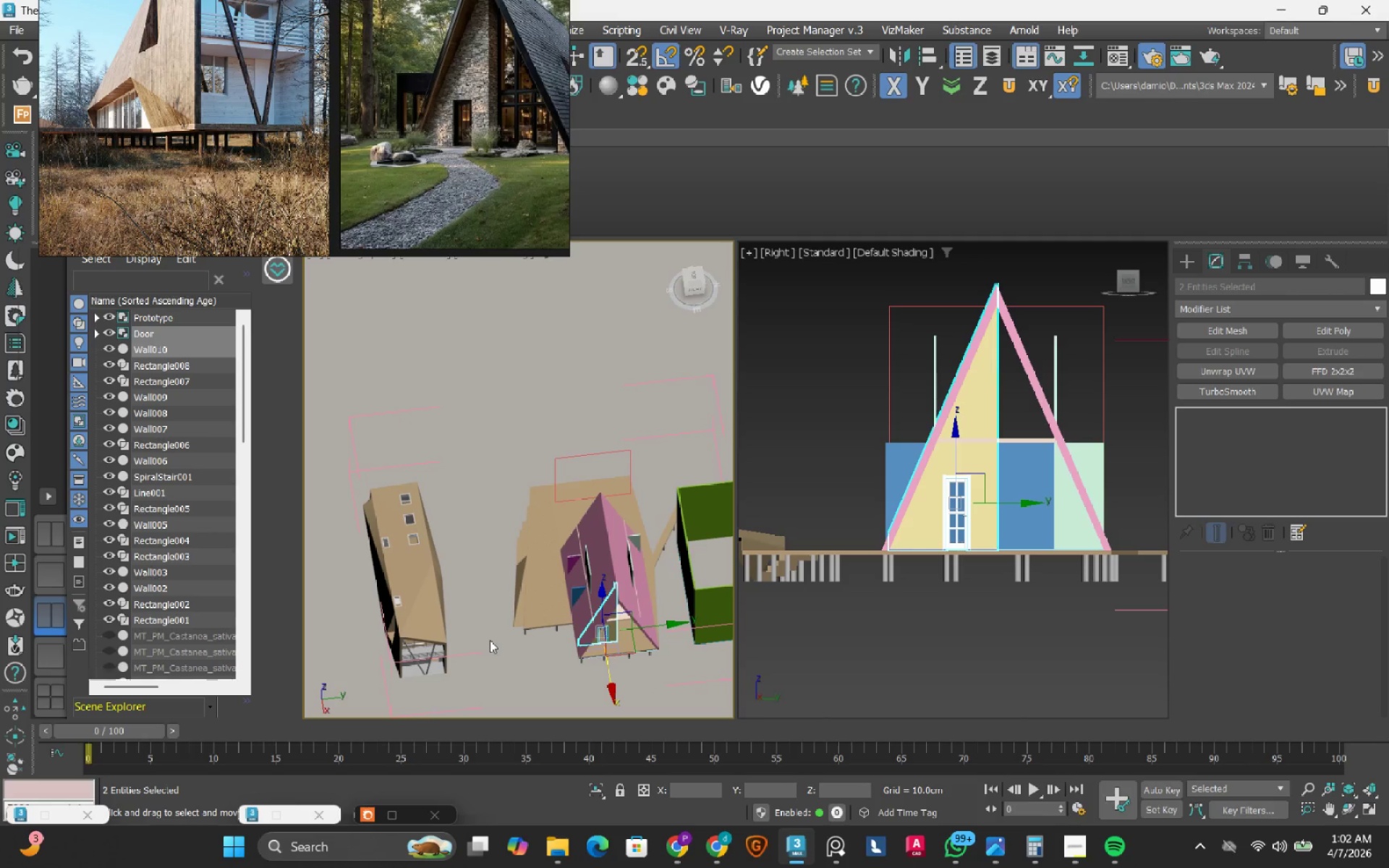 
key(F4)
 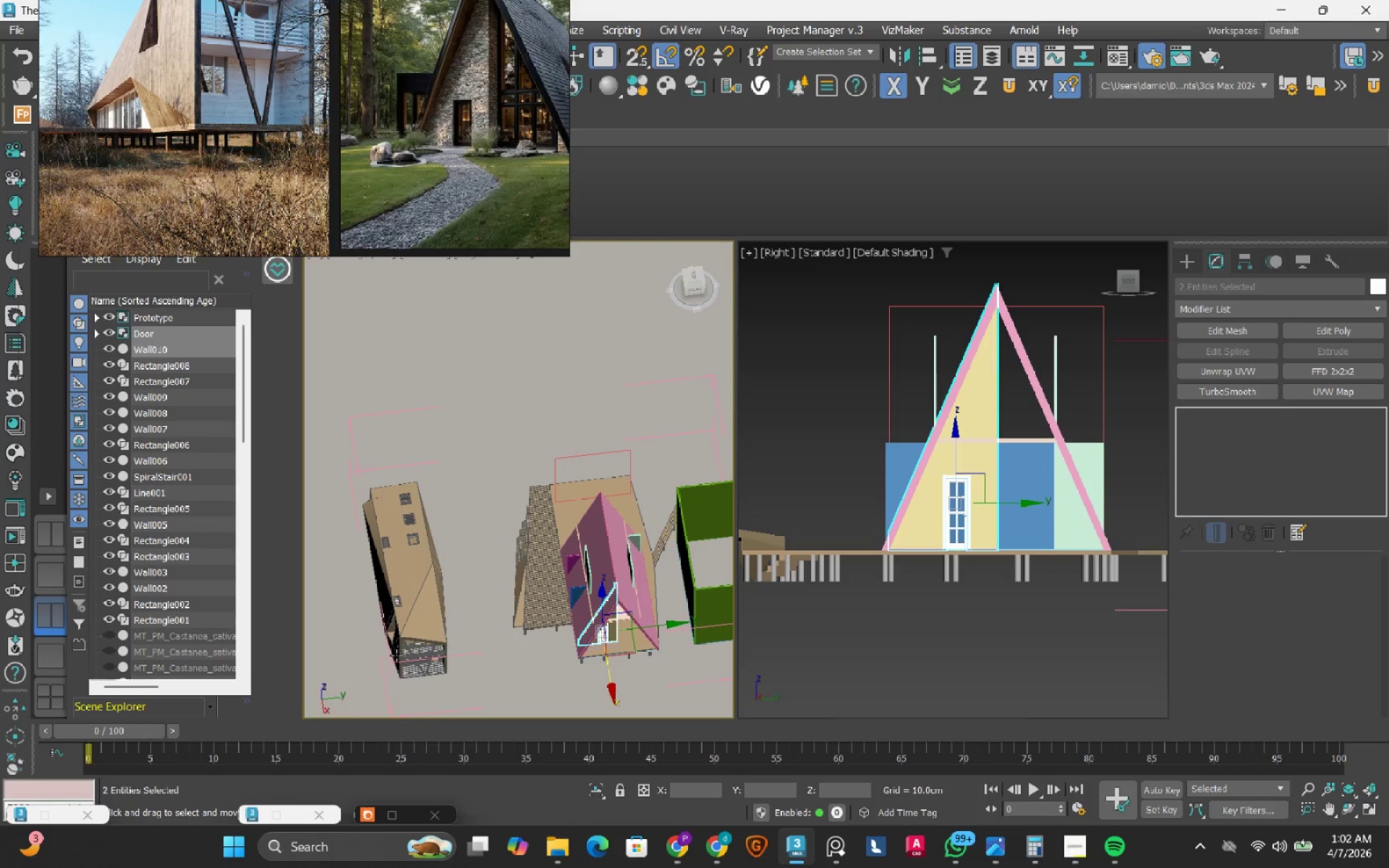 
key(F4)
 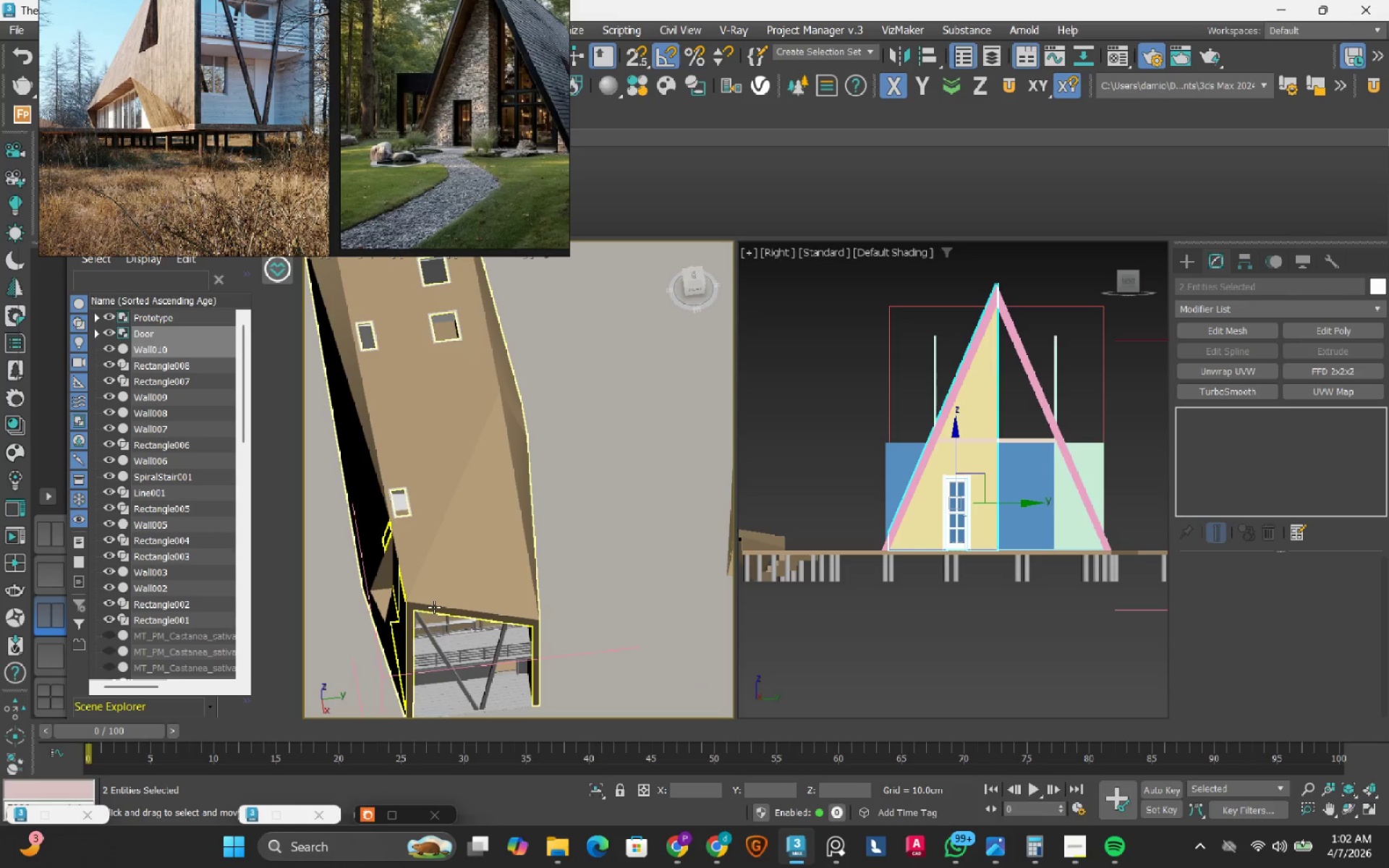 
scroll: coordinate [396, 655], scroll_direction: up, amount: 2.0
 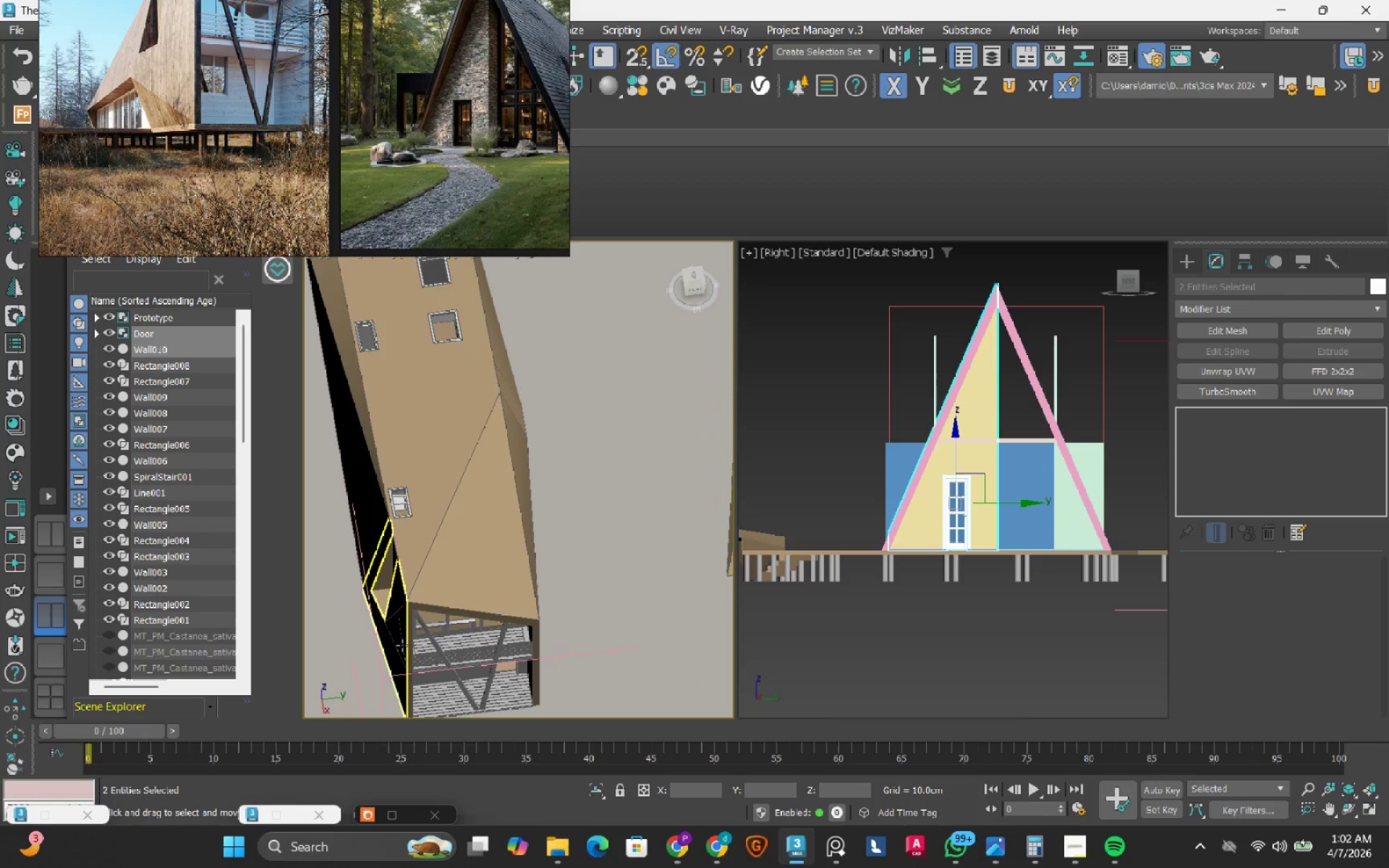 
key(F4)
 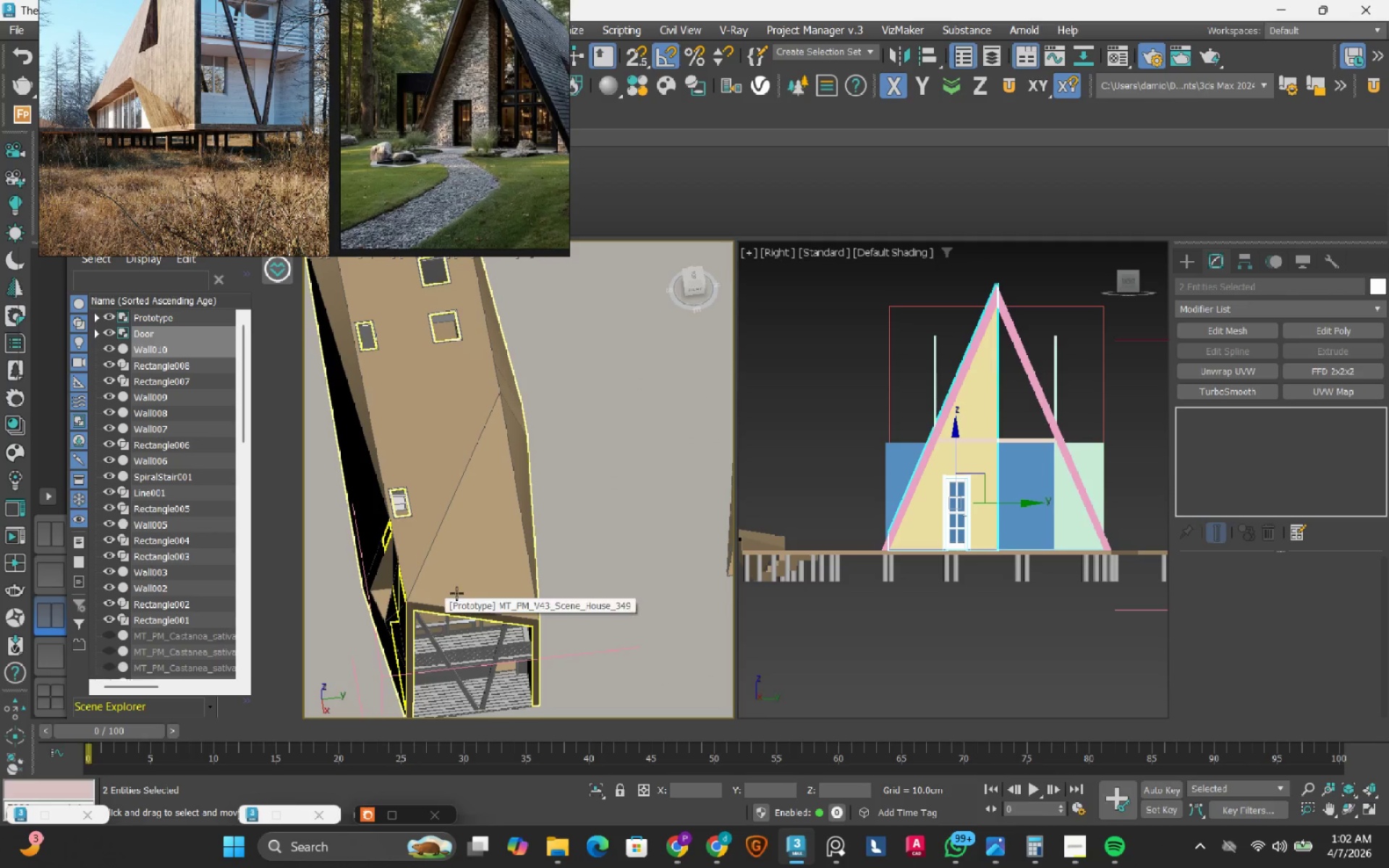 
hold_key(key=AltLeft, duration=0.58)
 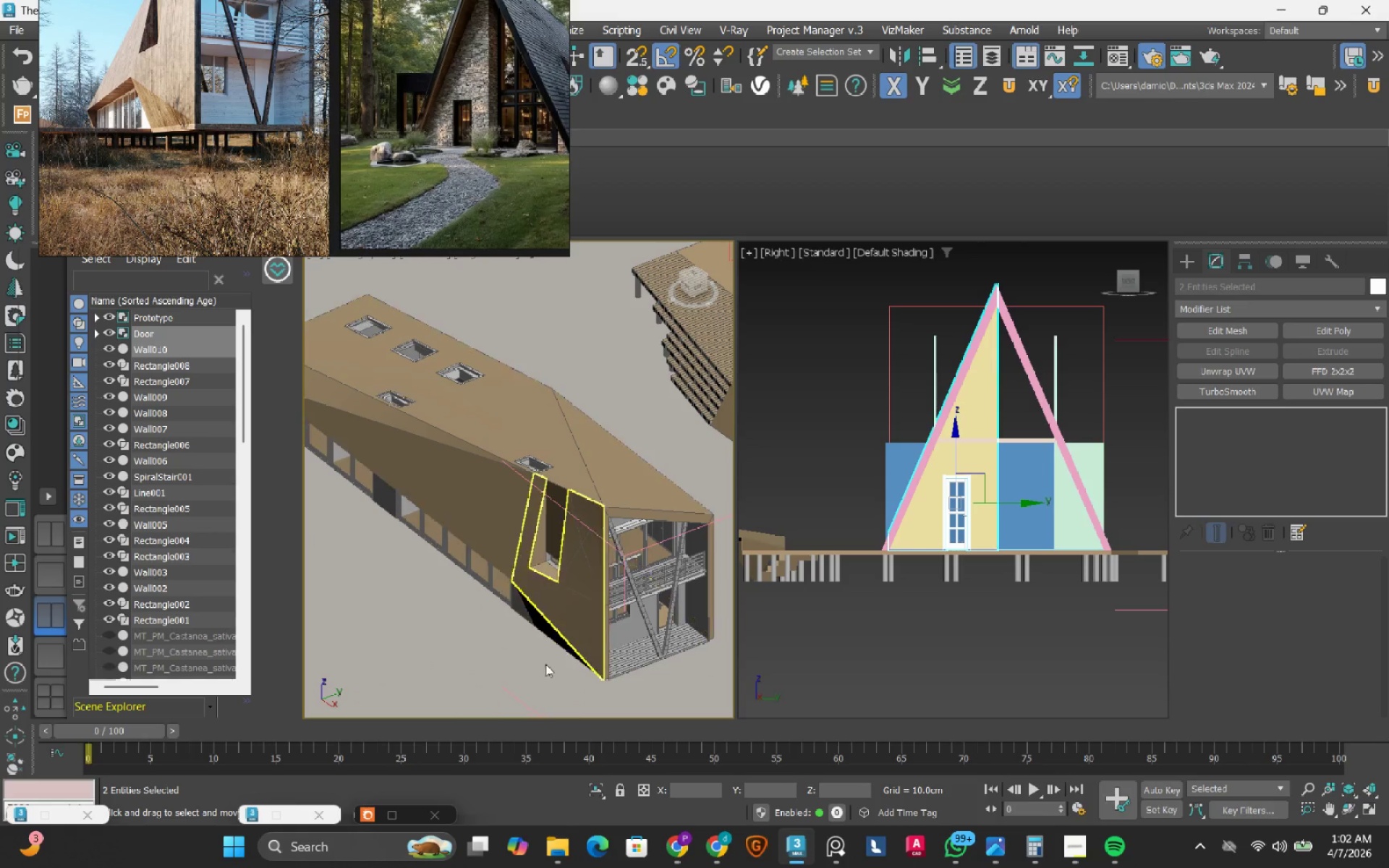 
scroll: coordinate [532, 587], scroll_direction: up, amount: 3.0
 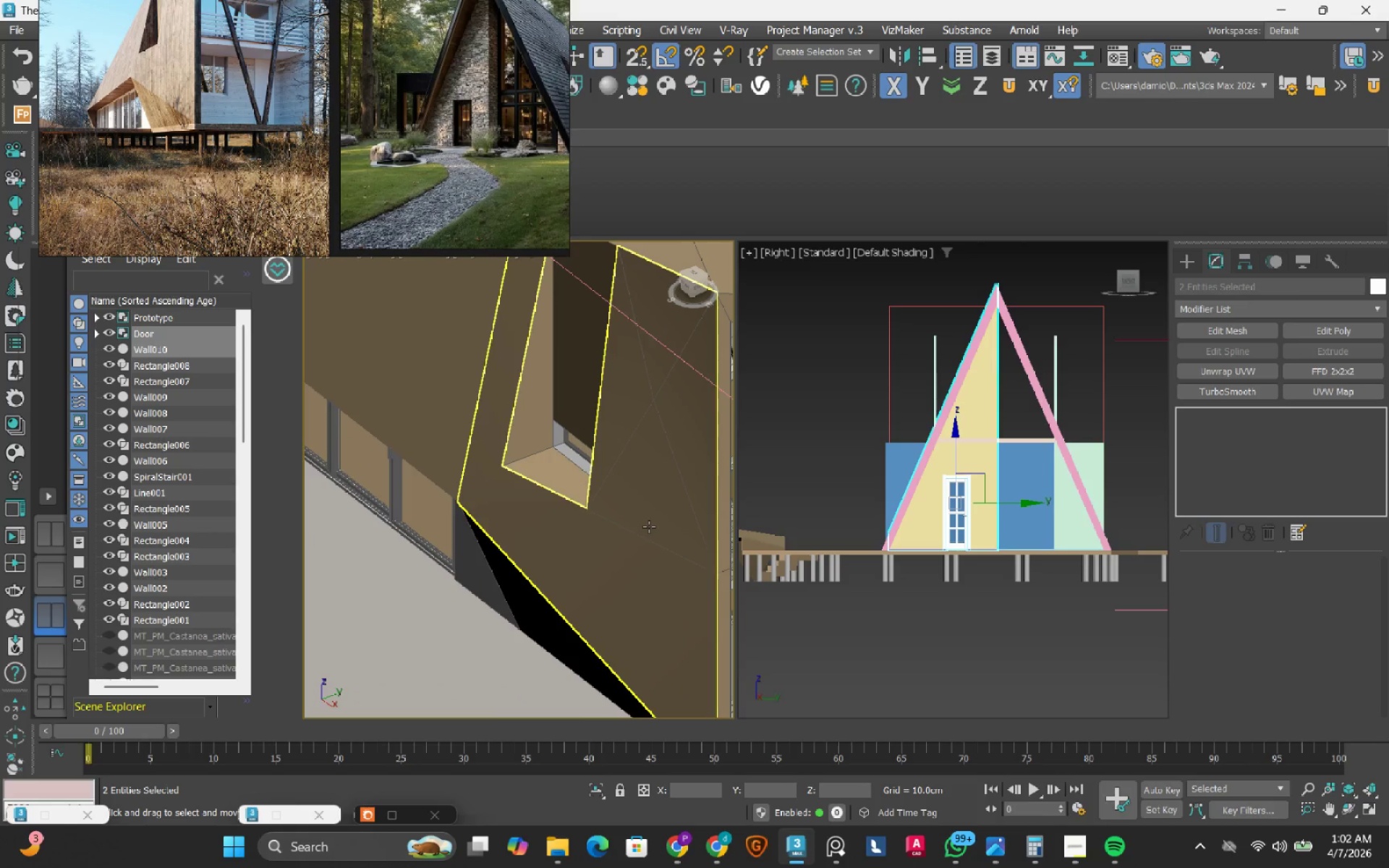 
left_click([649, 527])
 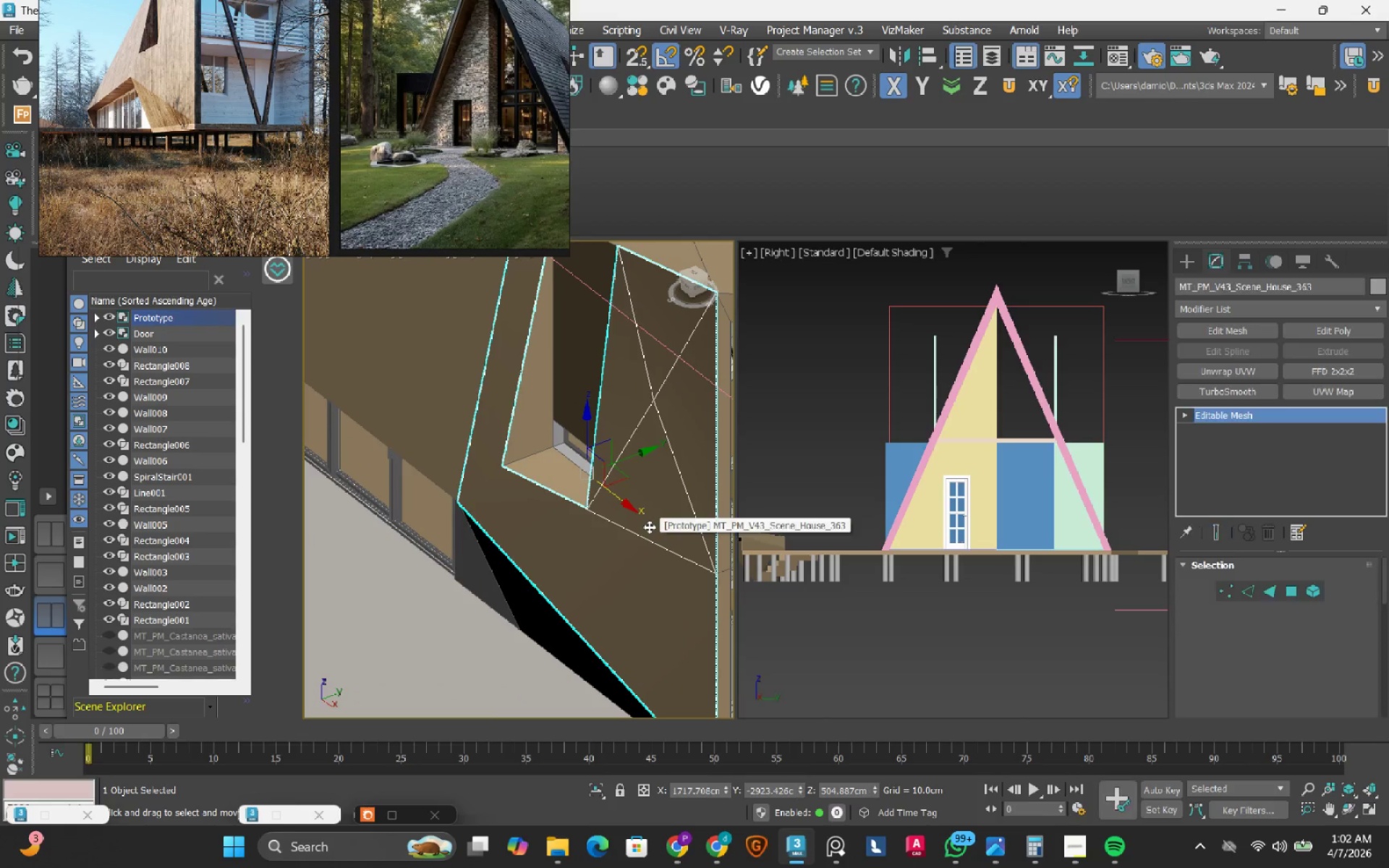 
hold_key(key=AltLeft, duration=1.5)
 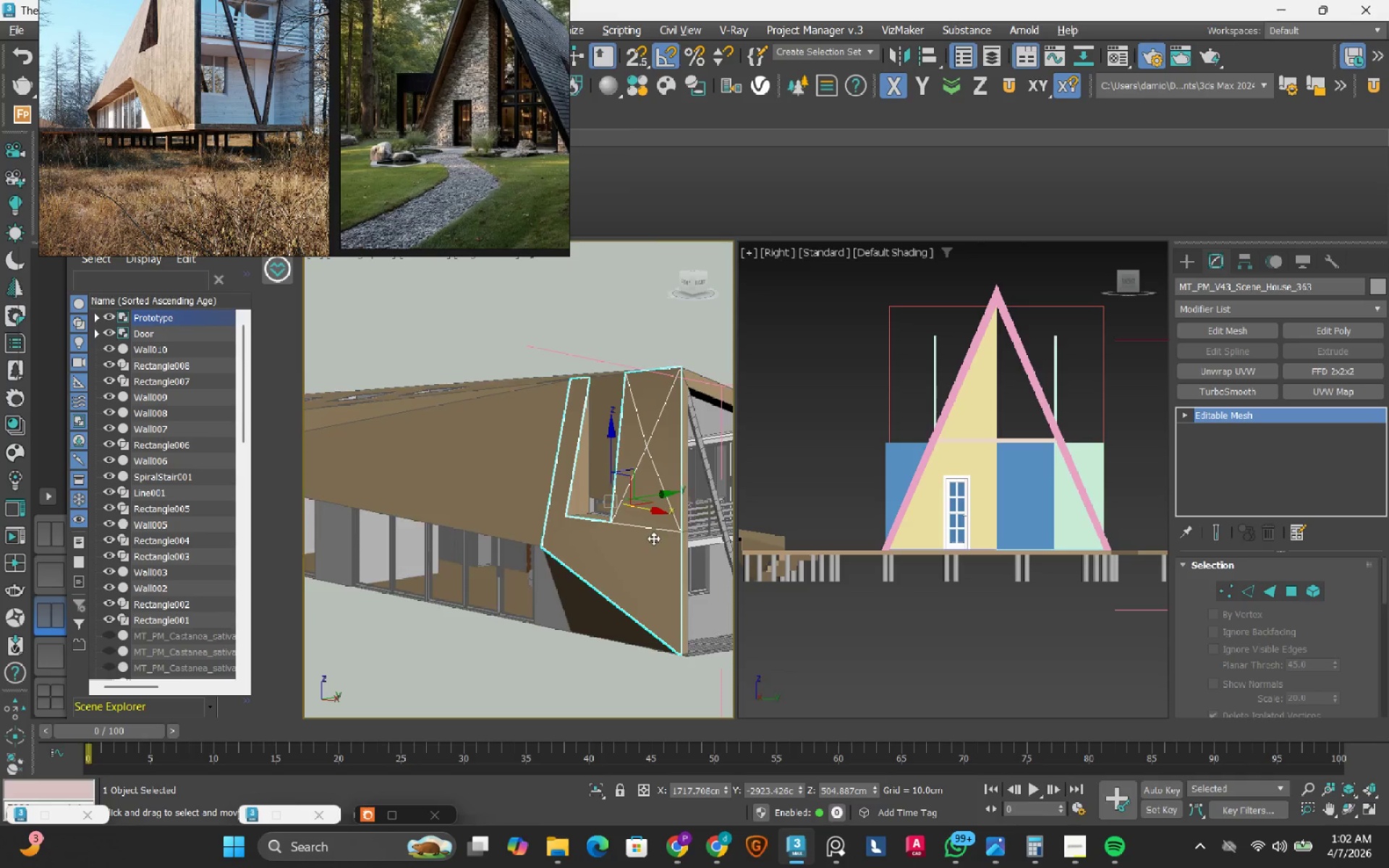 
scroll: coordinate [635, 530], scroll_direction: down, amount: 1.0
 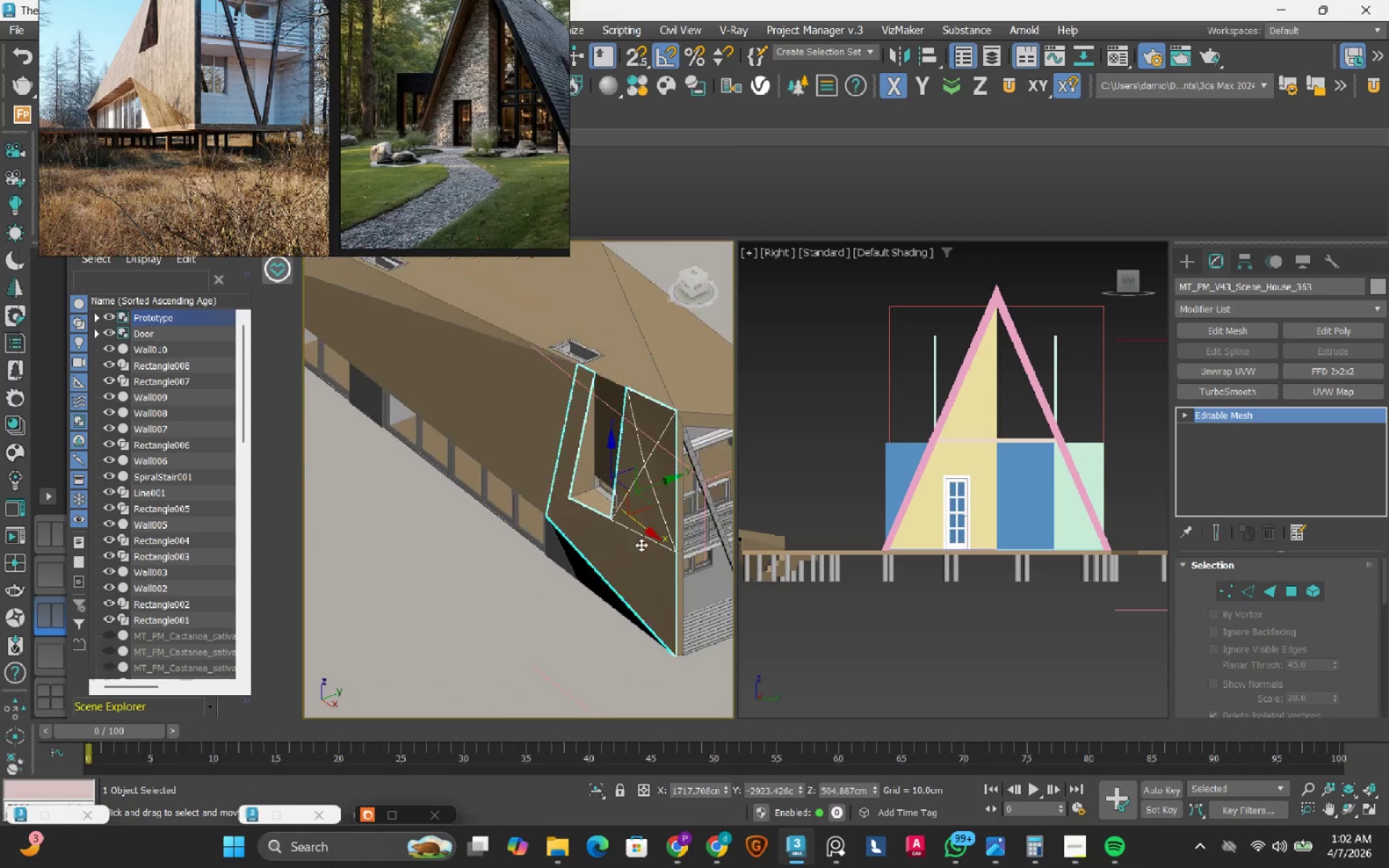 
hold_key(key=AltLeft, duration=0.59)
scroll: coordinate [588, 560], scroll_direction: down, amount: 1.0
 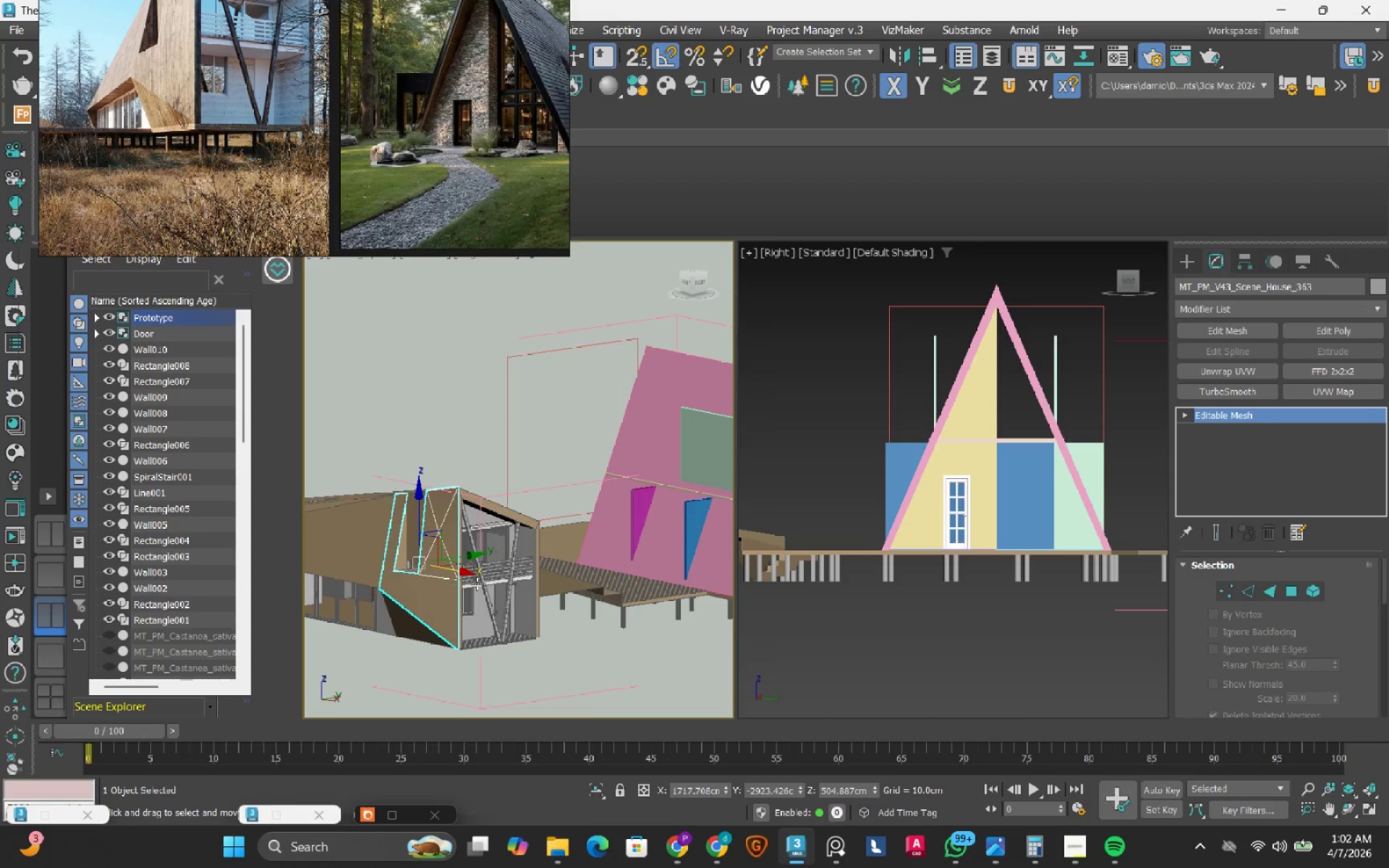 
hold_key(key=AltLeft, duration=1.48)
 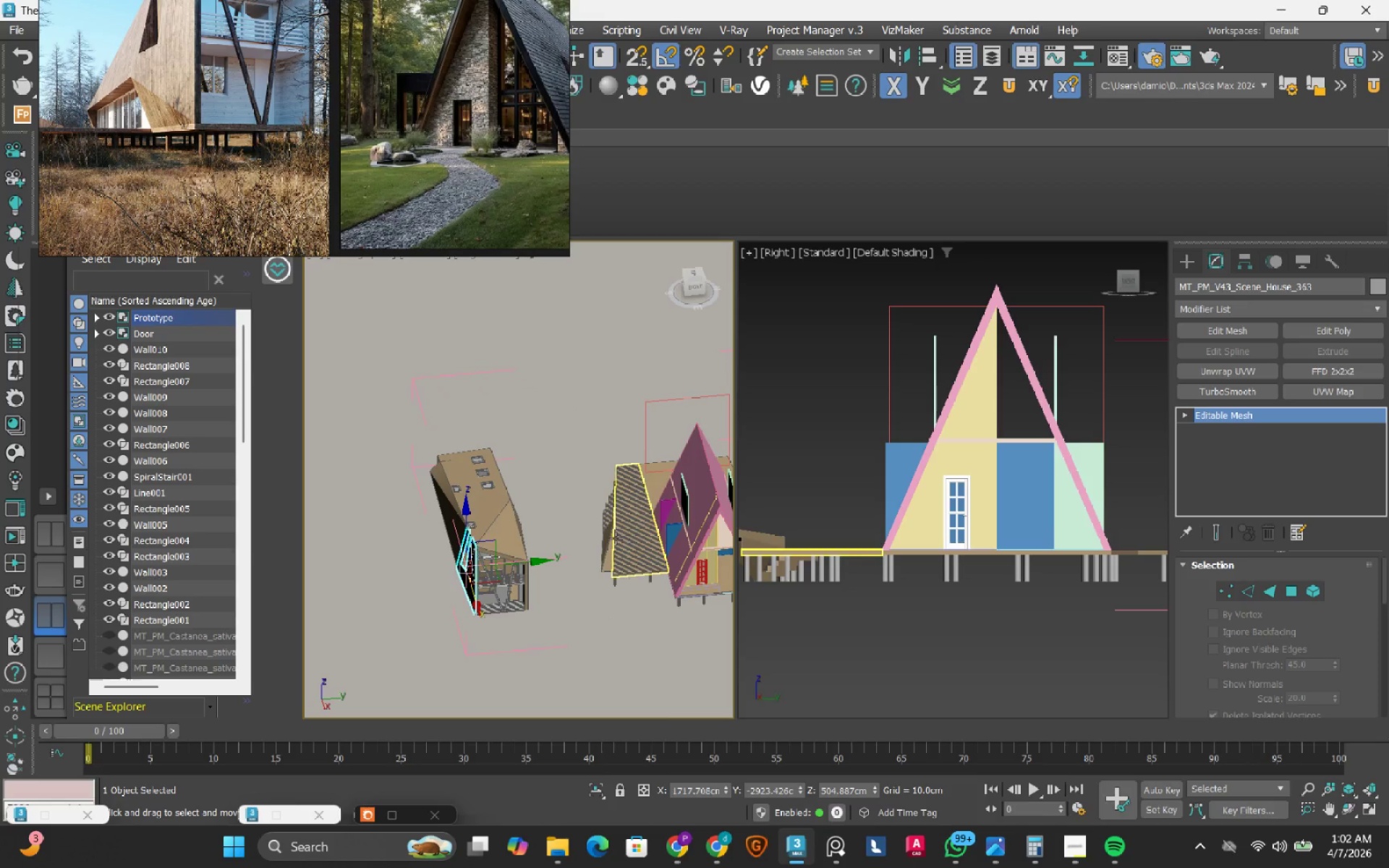 